 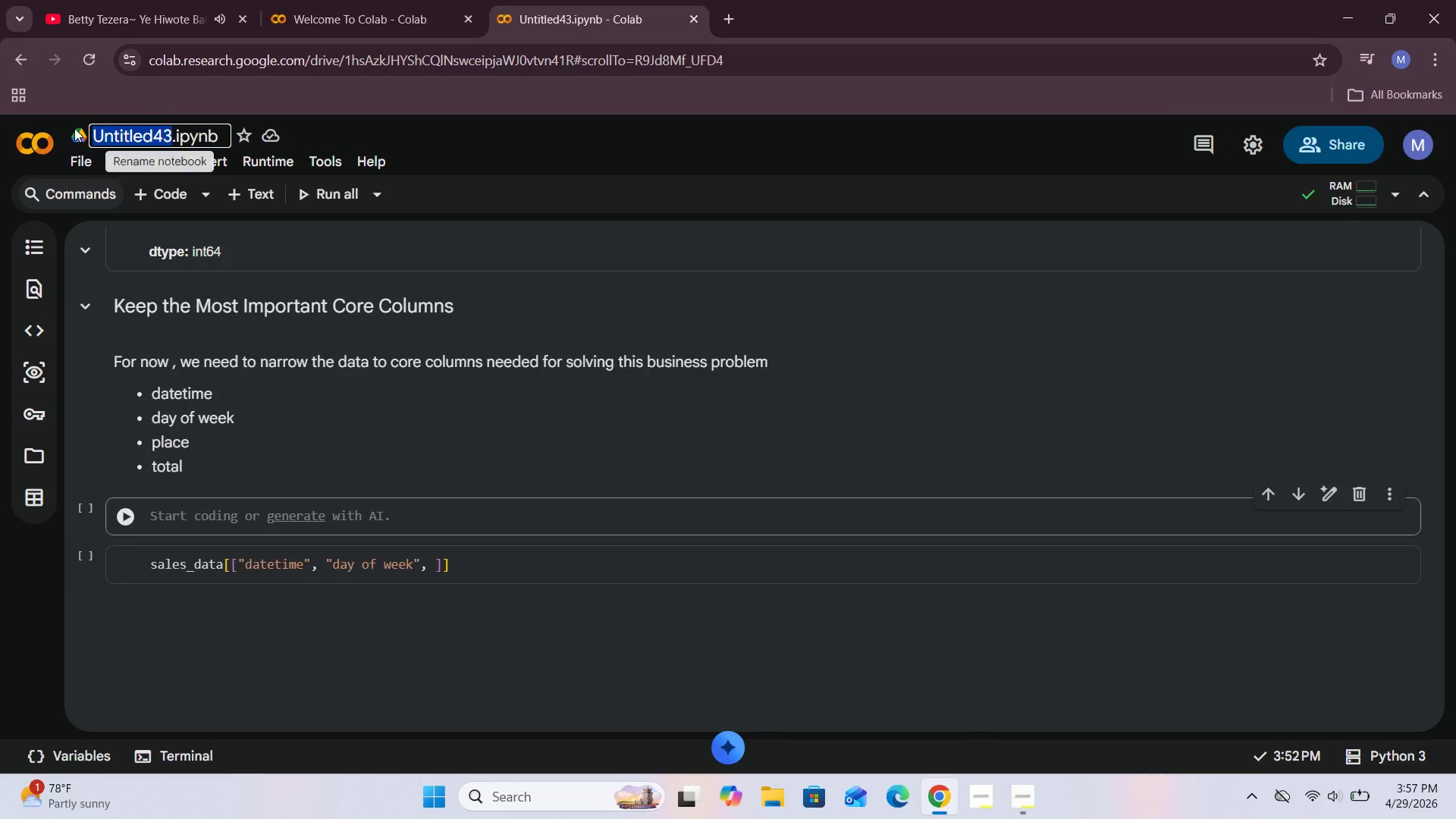 
key(Control+V)
 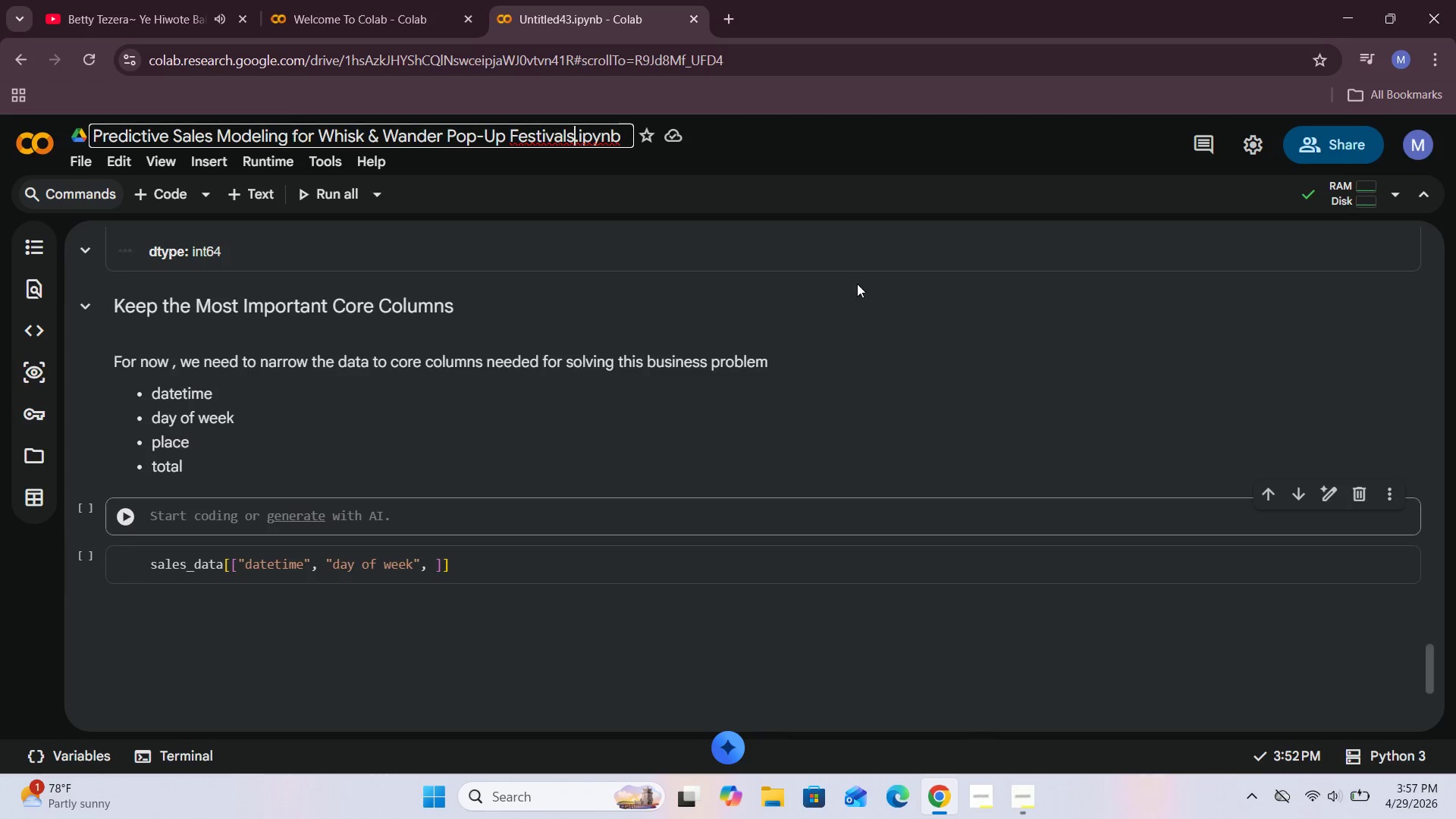 
left_click([993, 346])
 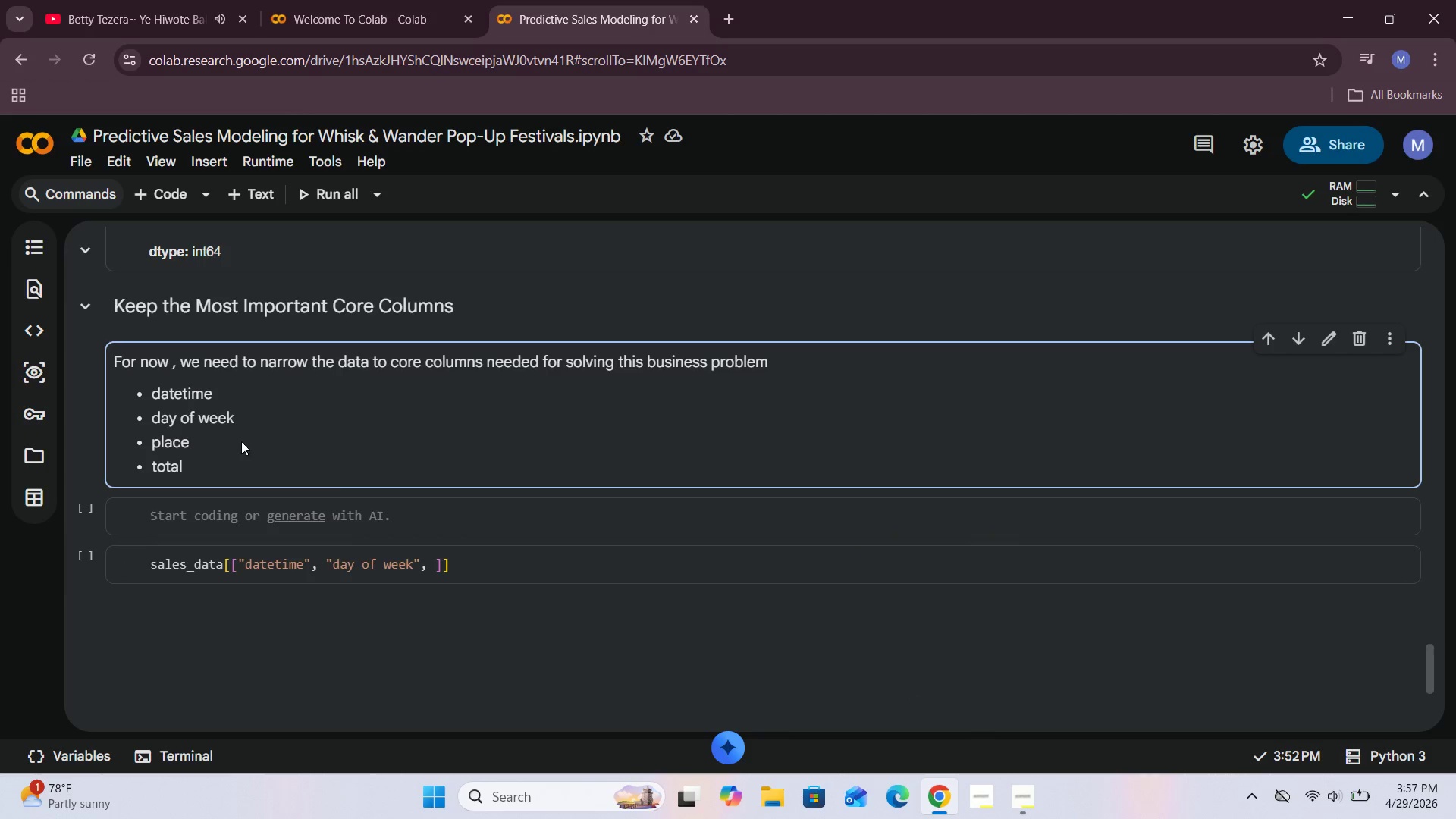 
double_click([198, 516])
 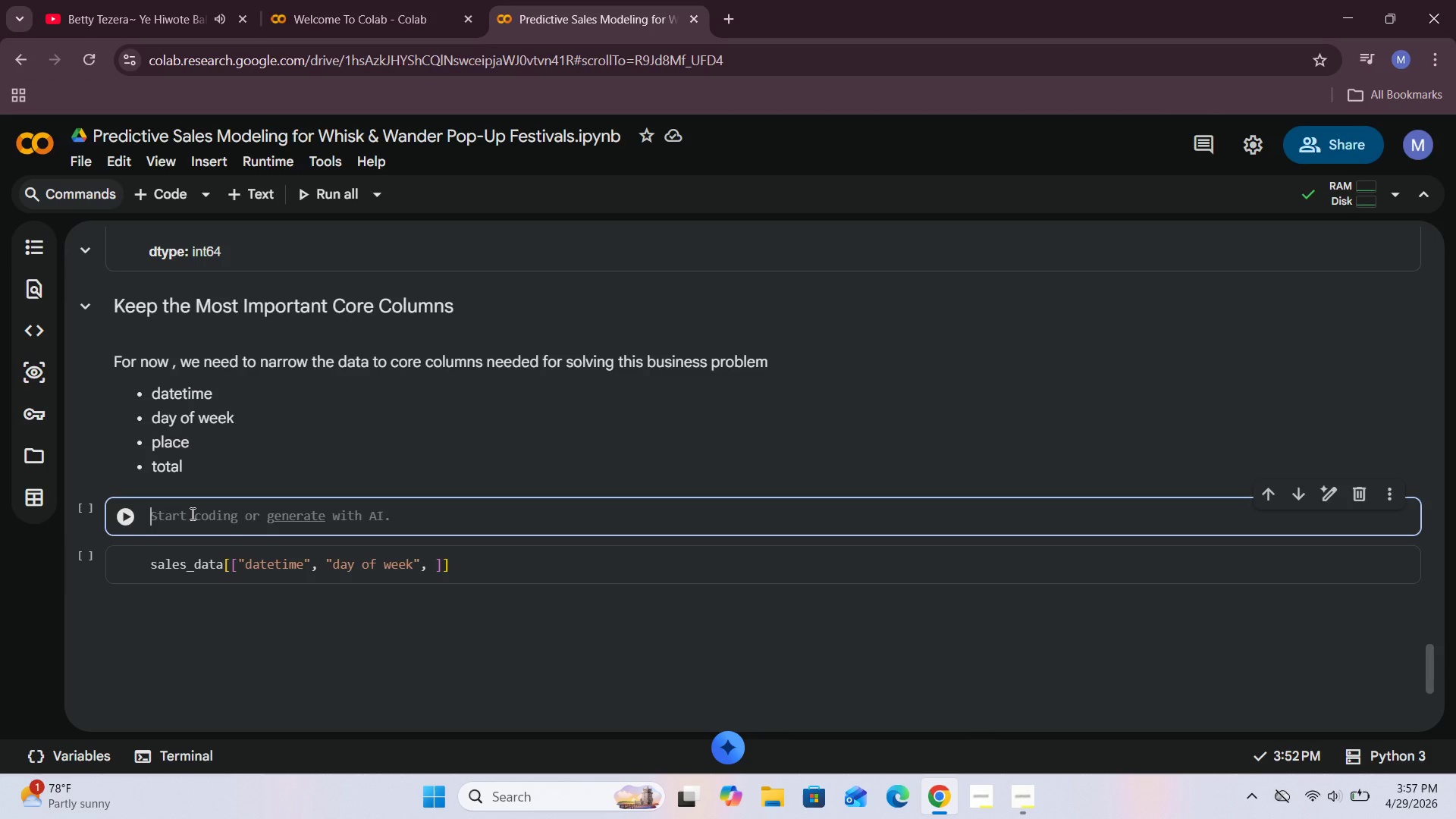 
type(sE)
key(Backspace)
key(Backspace)
type(ales_data.columns.tolist()
 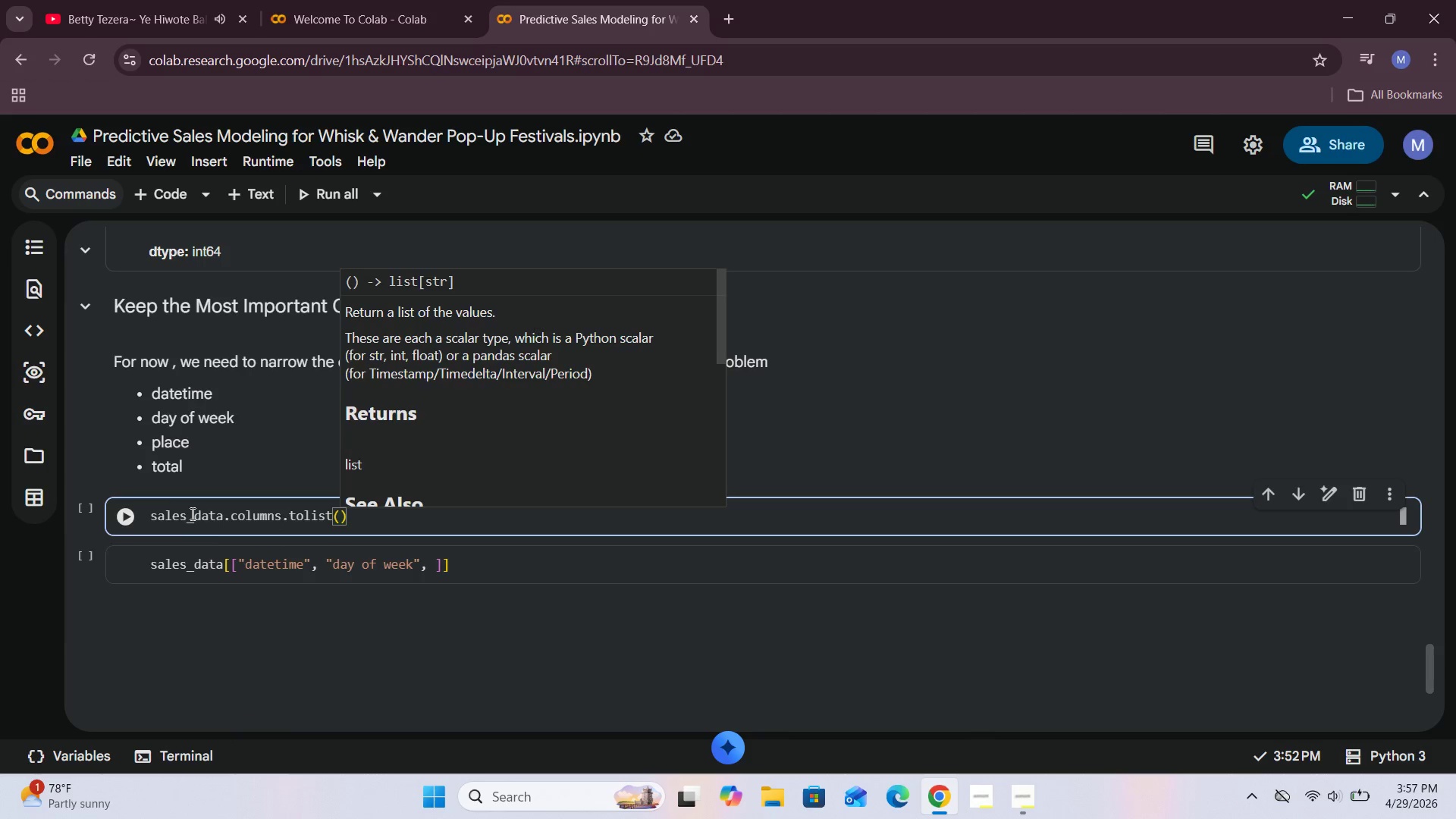 
hold_key(key=Enter, duration=2.72)
 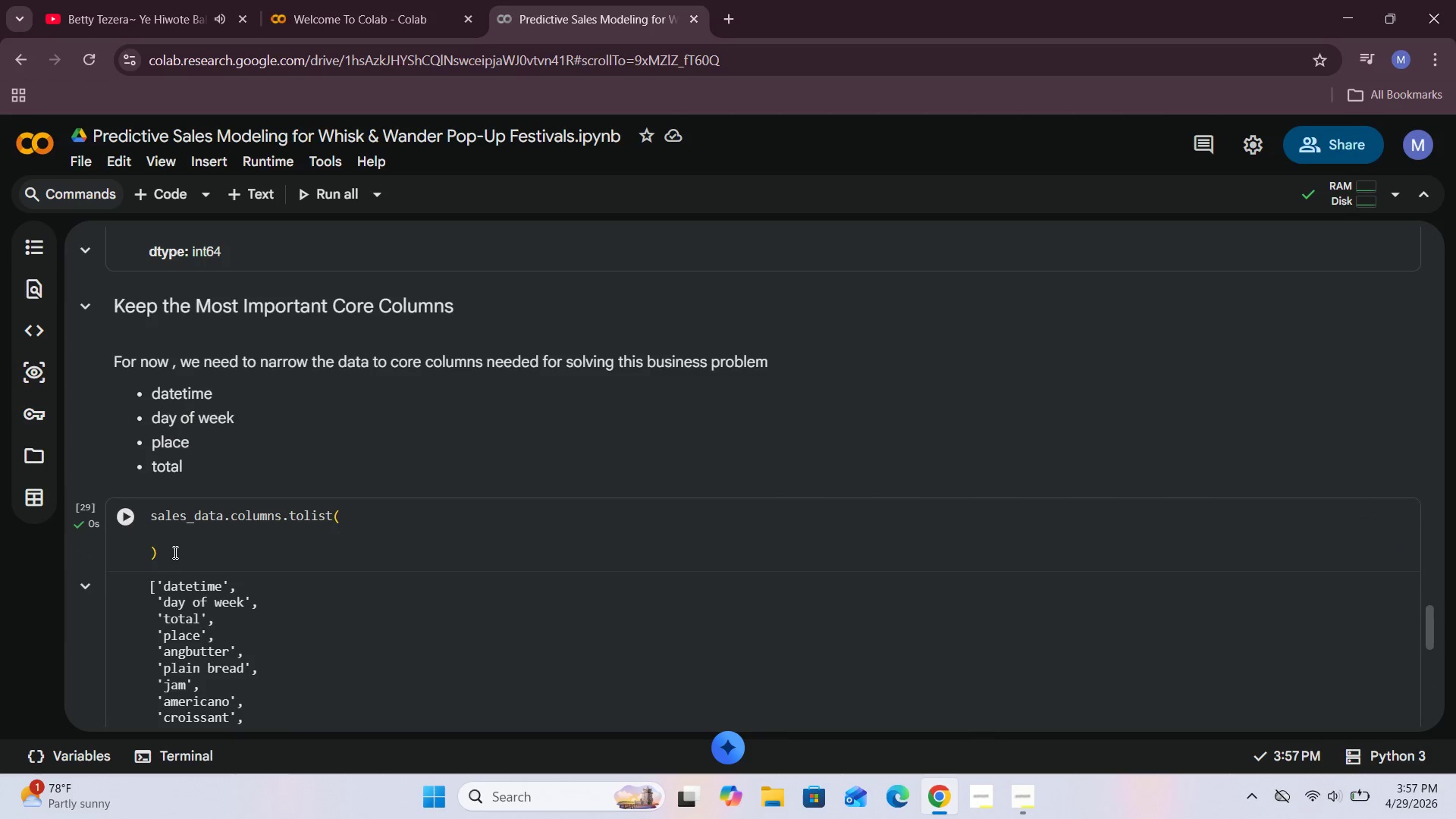 
key(Shift+ShiftRight)
 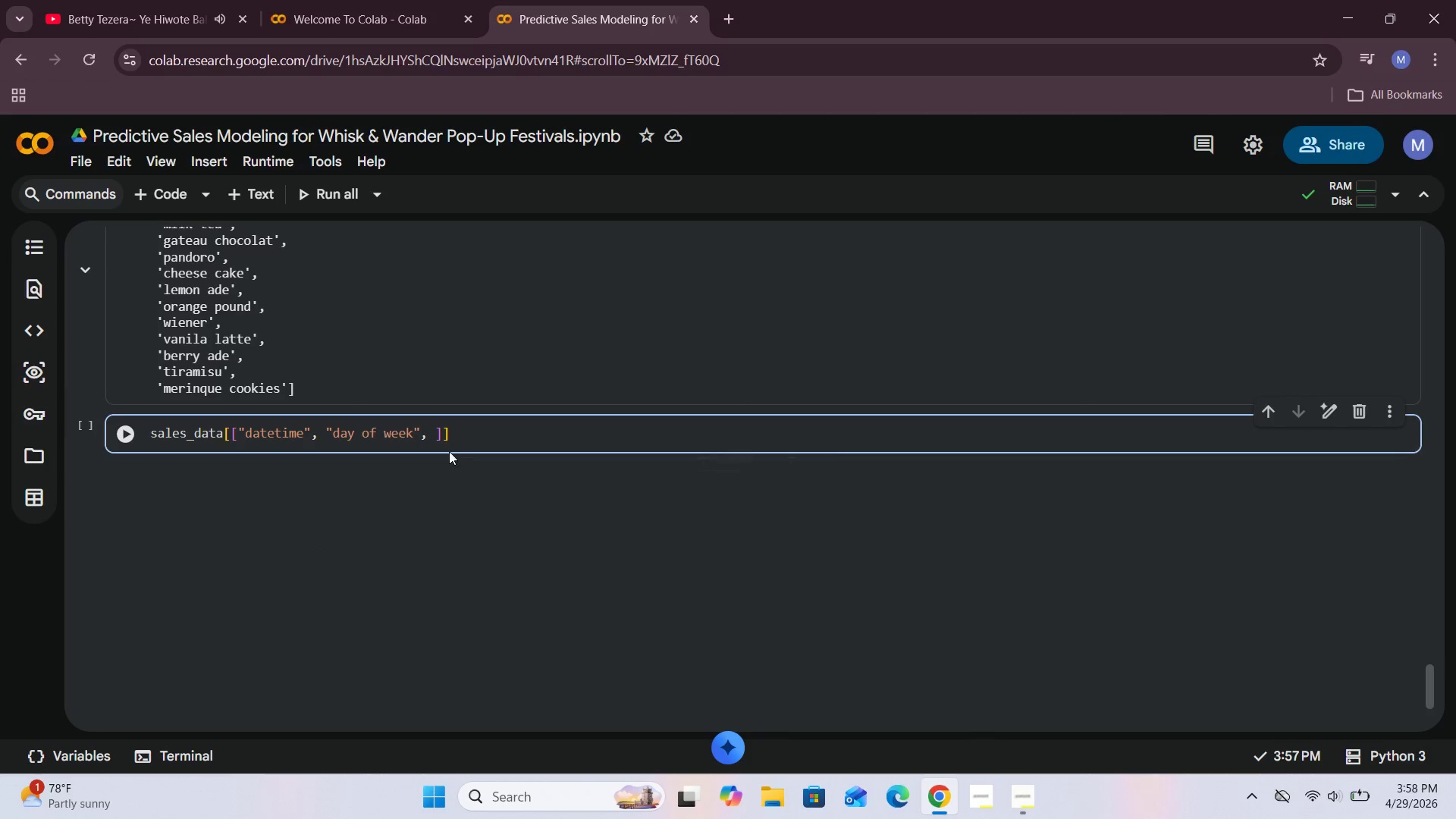 
wait(49.99)
 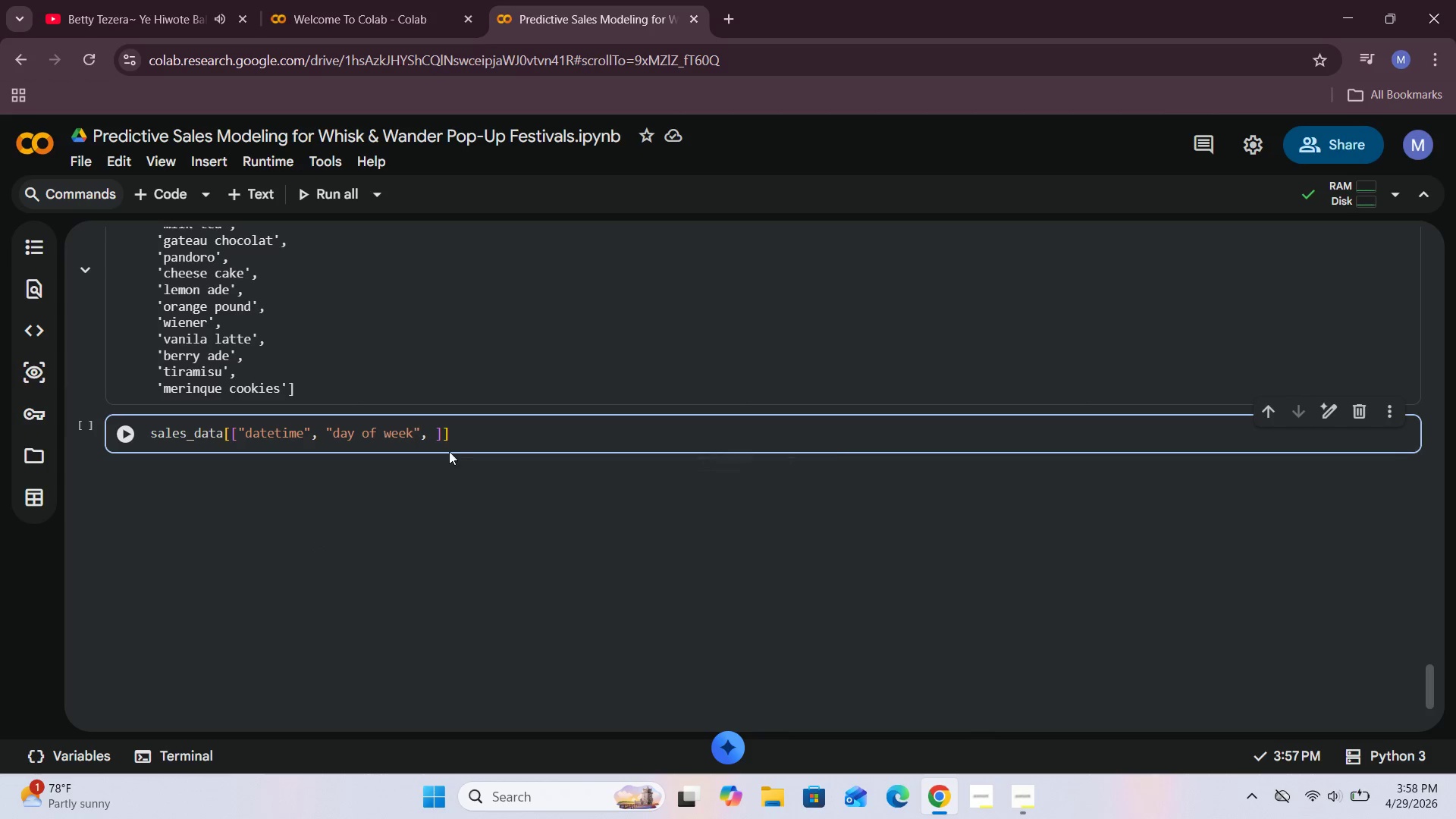 
left_click([430, 431])
 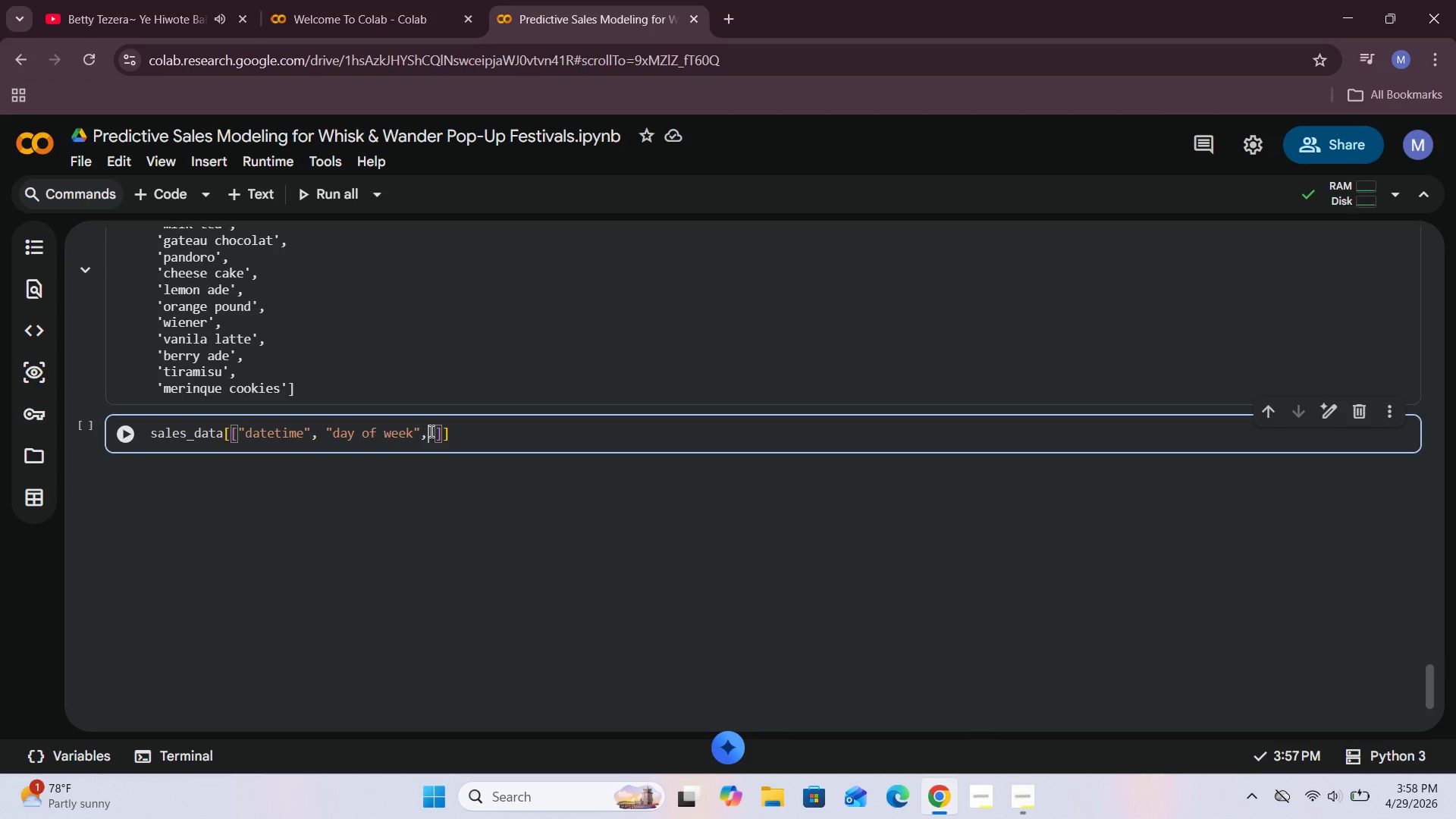 
key(Space)
 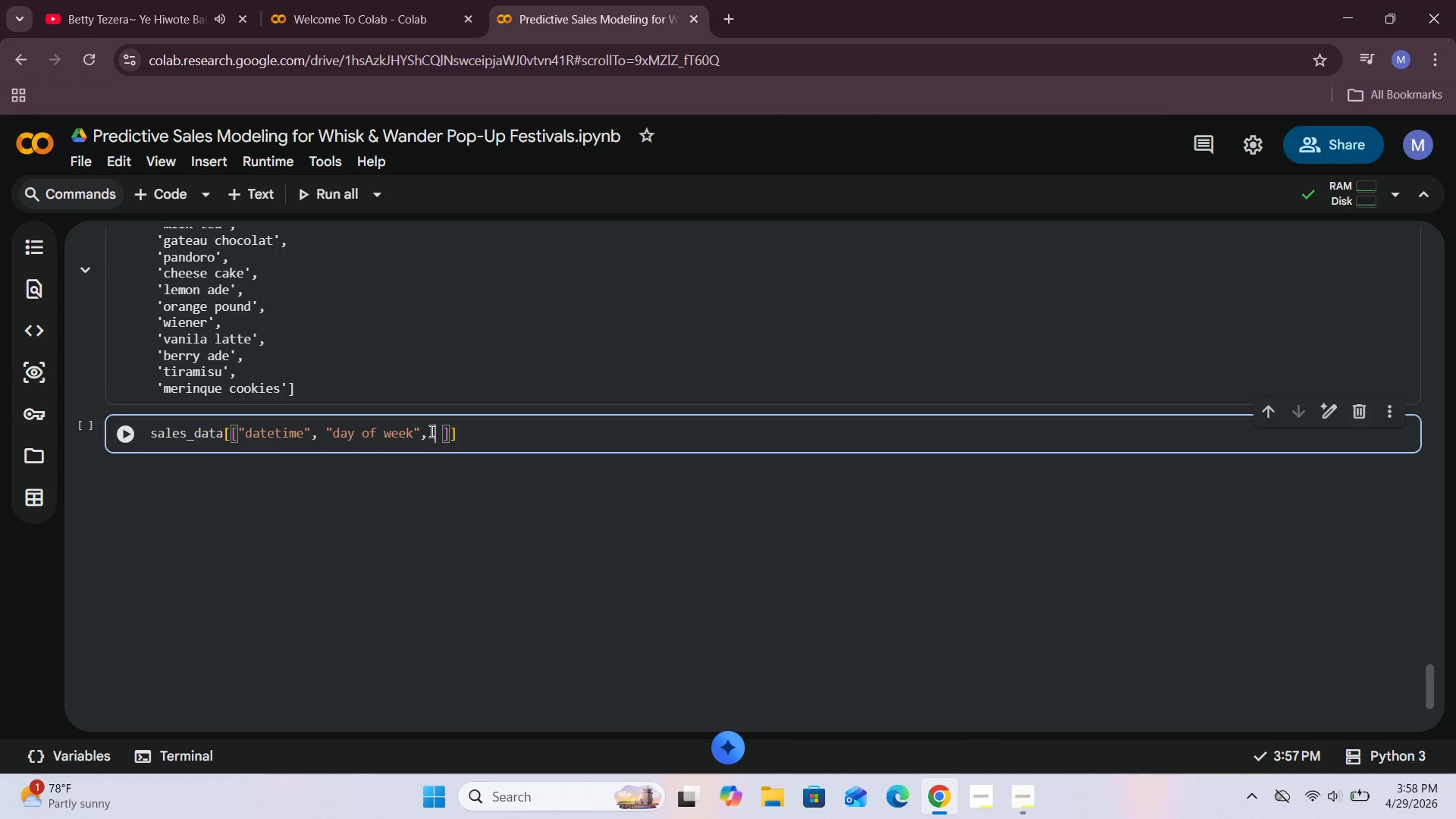 
key(Shift+Quote)
 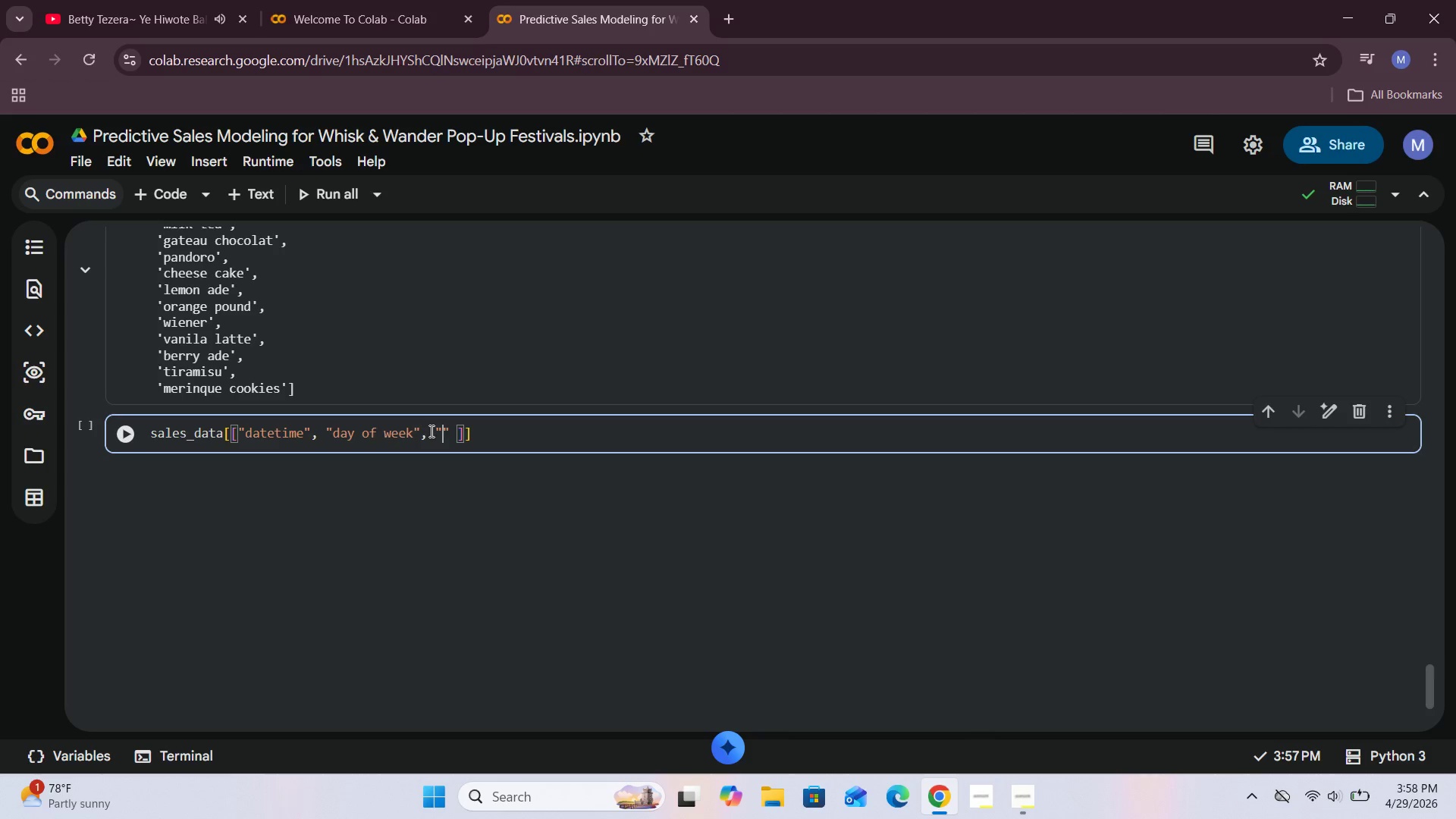 
scroll: coordinate [367, 425], scroll_direction: up, amount: 3.0
 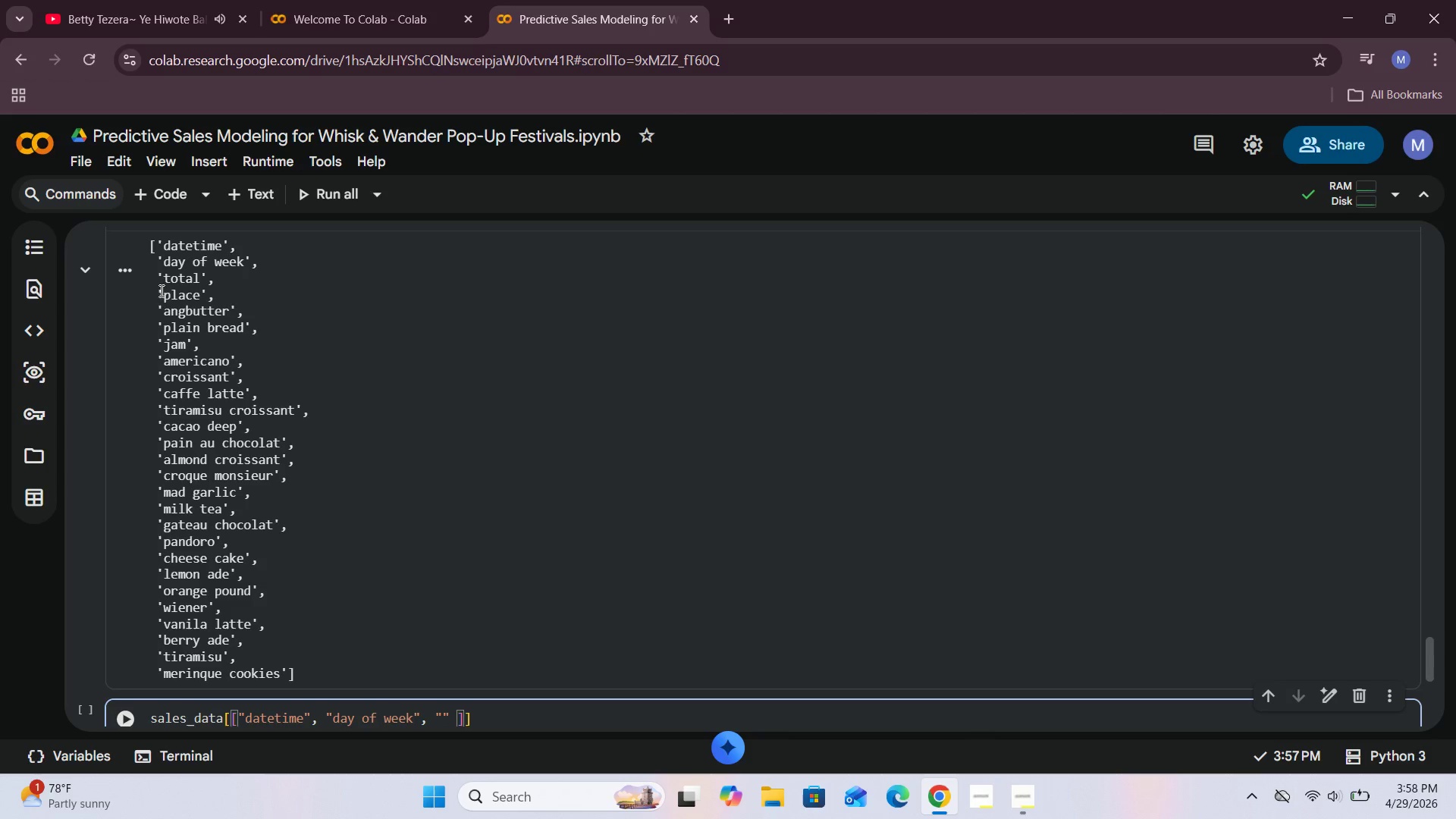 
left_click_drag(start_coordinate=[162, 296], to_coordinate=[196, 295])
 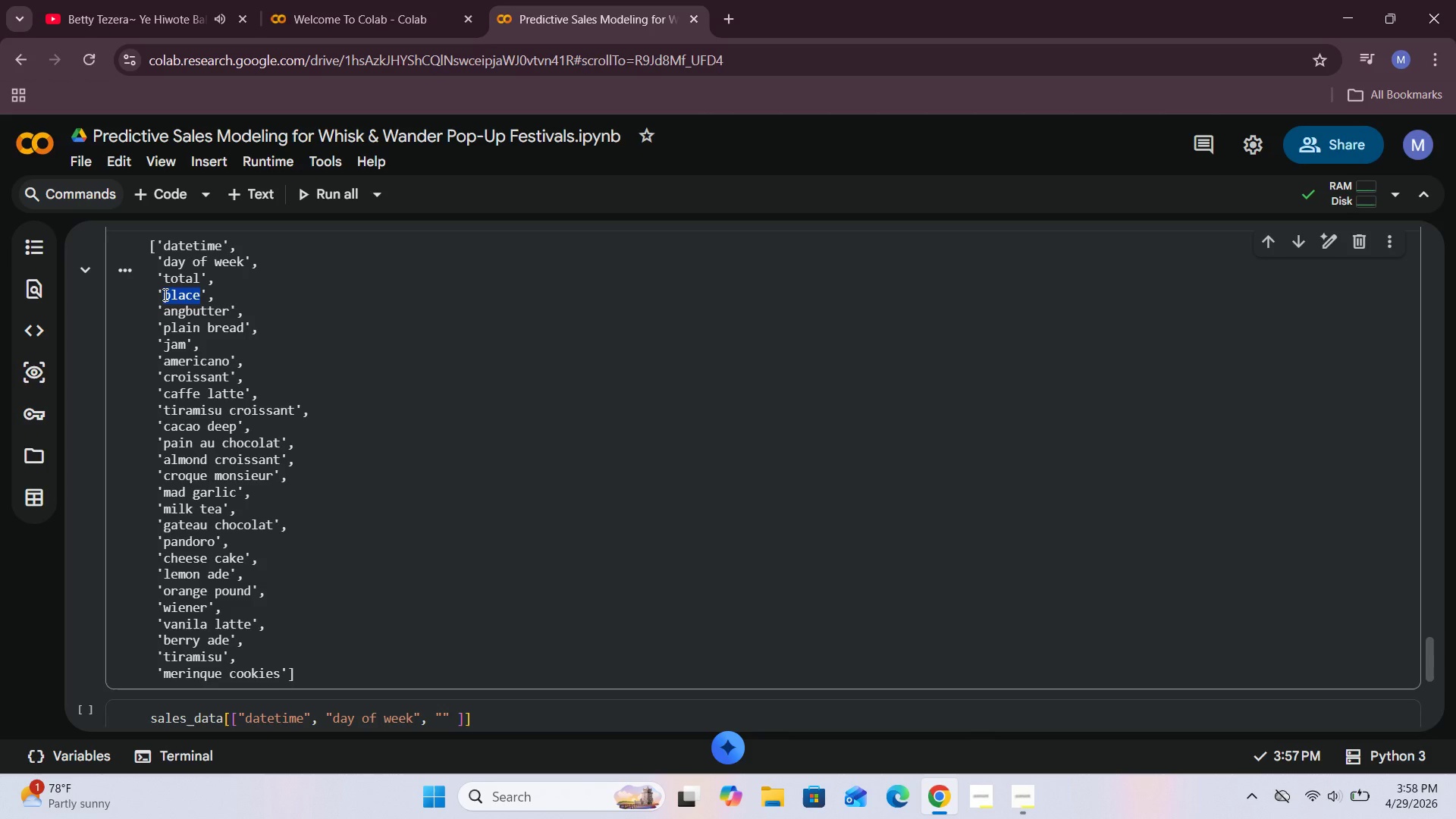 
key(Control+C)
 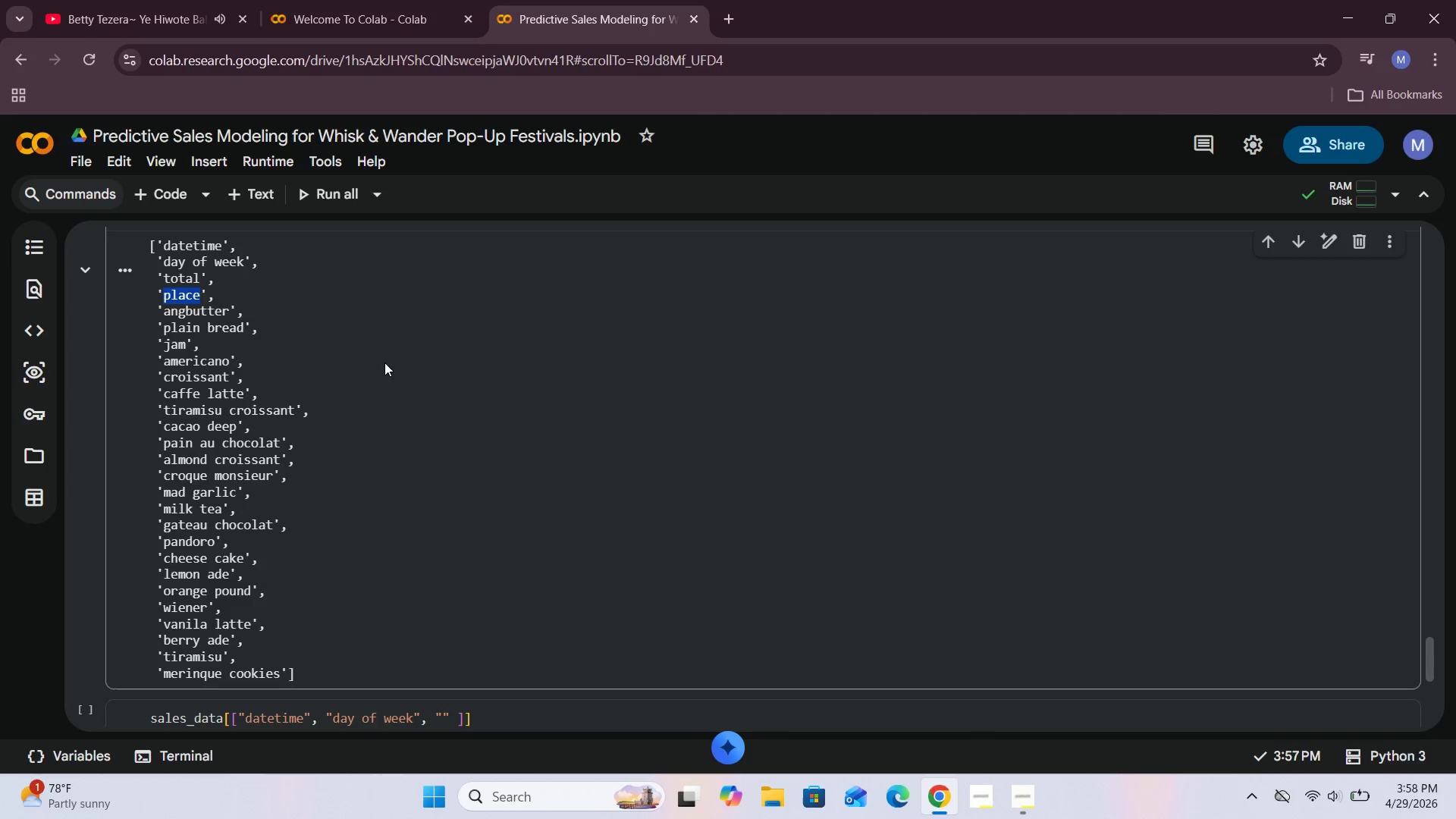 
left_click([386, 362])
 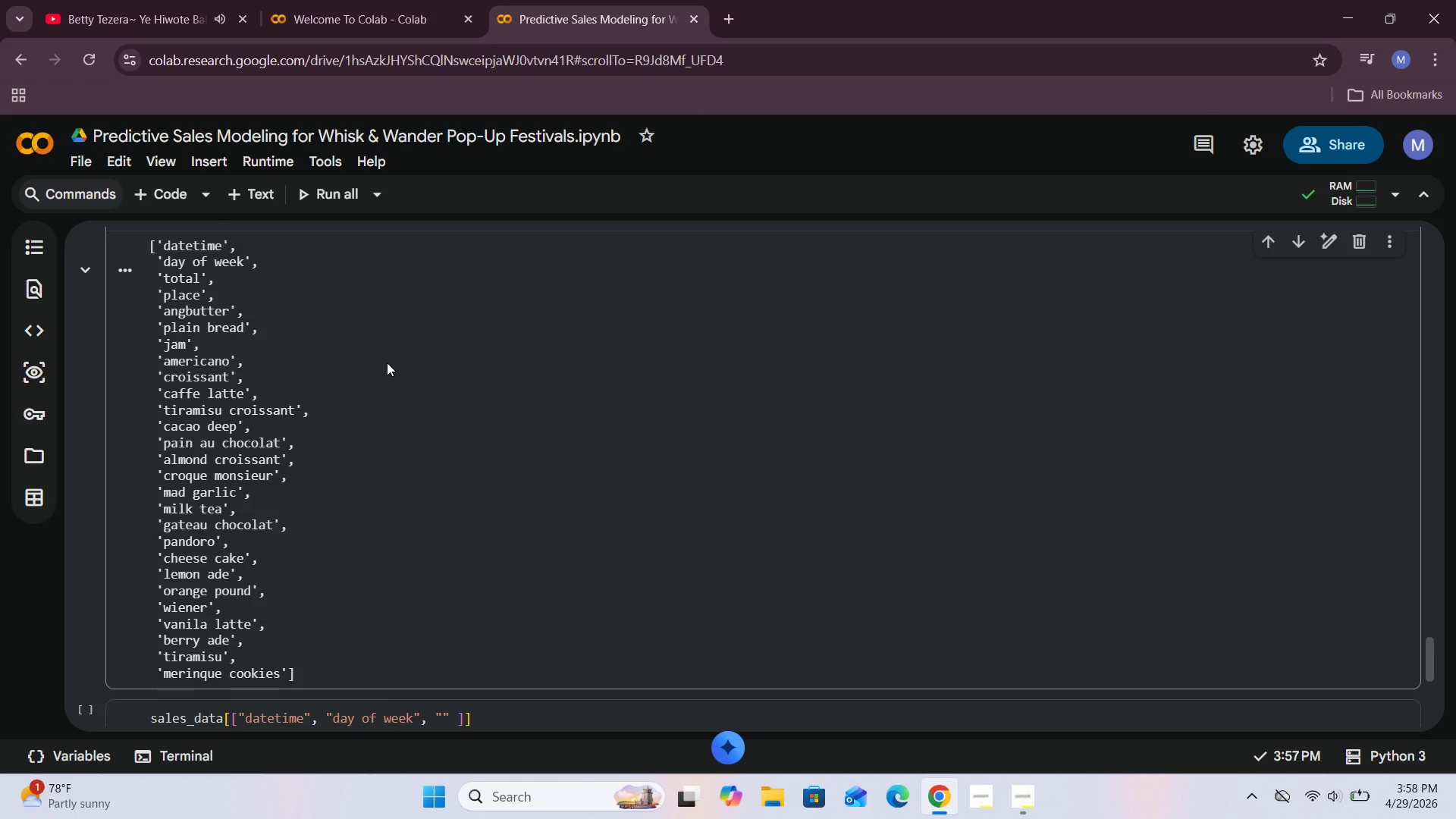 
scroll: coordinate [391, 356], scroll_direction: down, amount: 5.0
 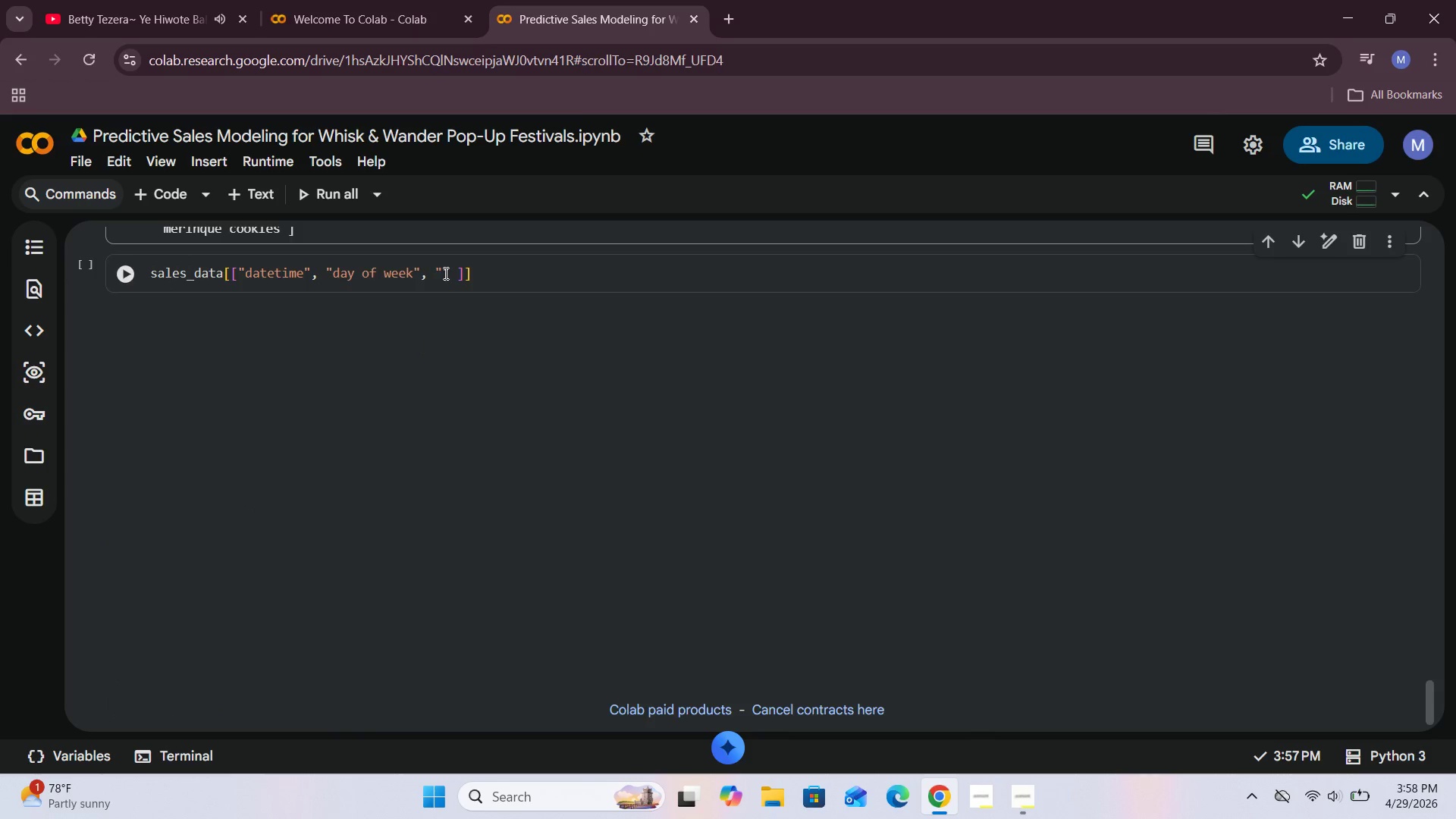 
left_click([441, 266])
 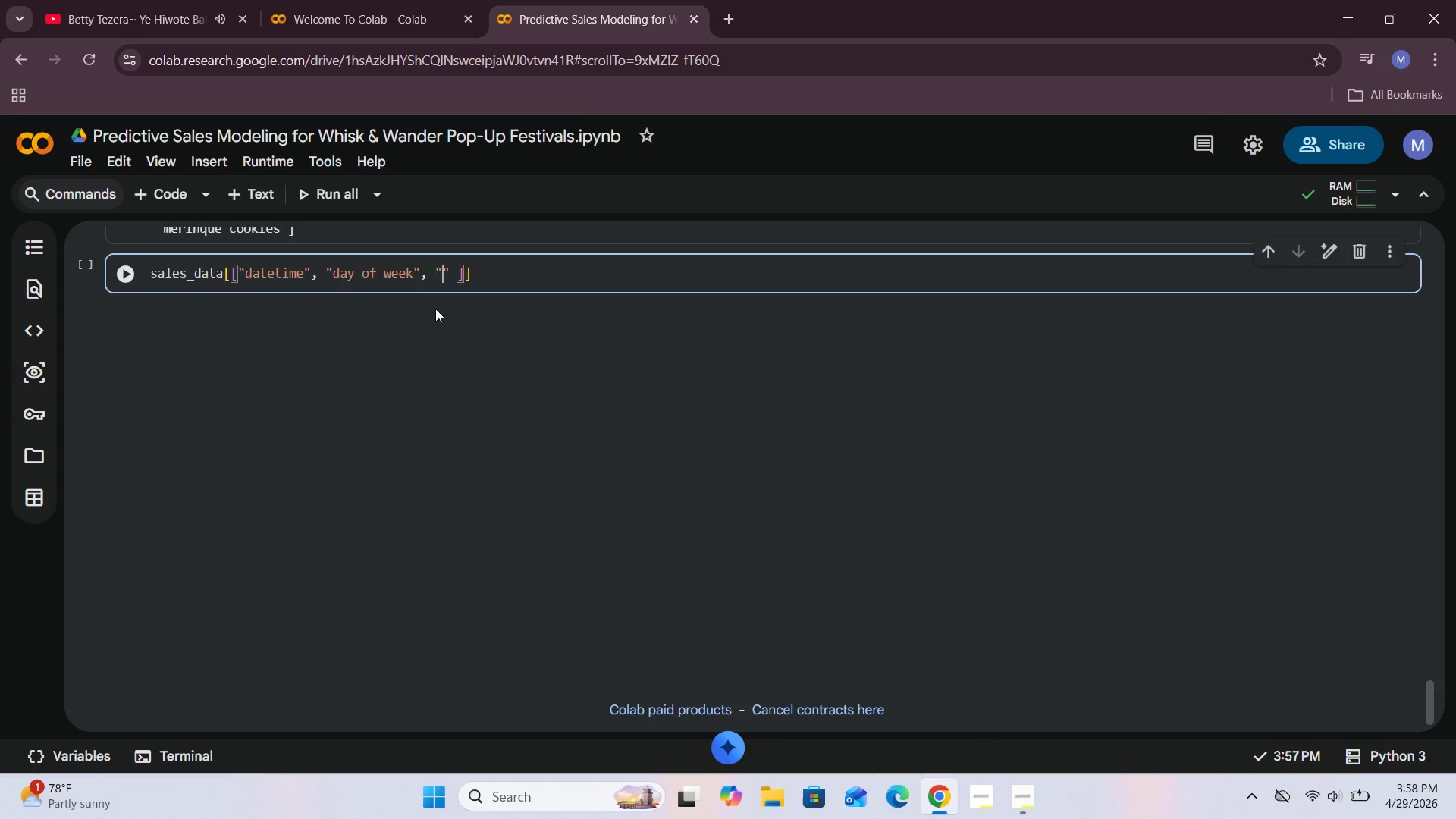 
key(Control+V)
 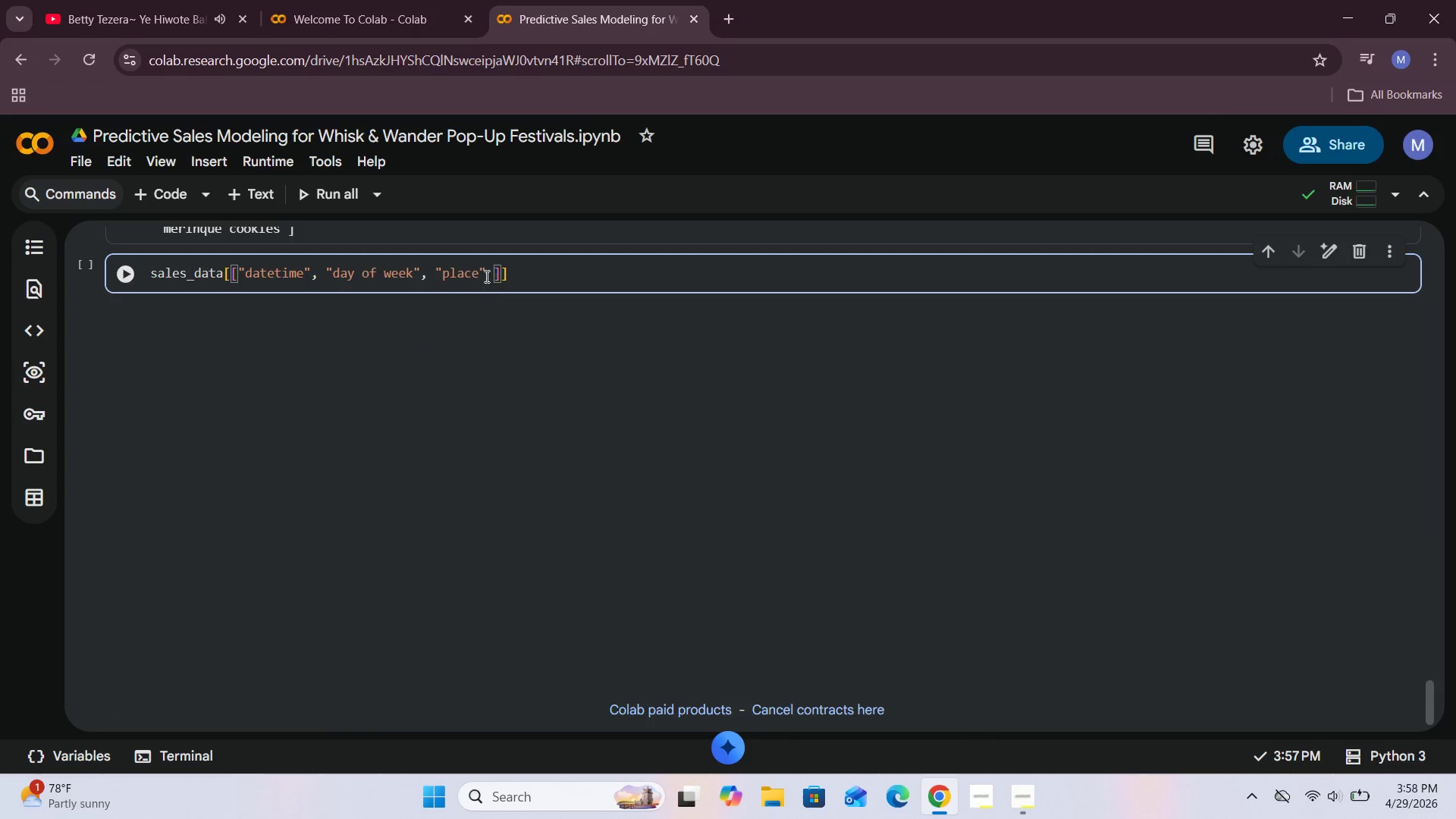 
left_click([486, 273])
 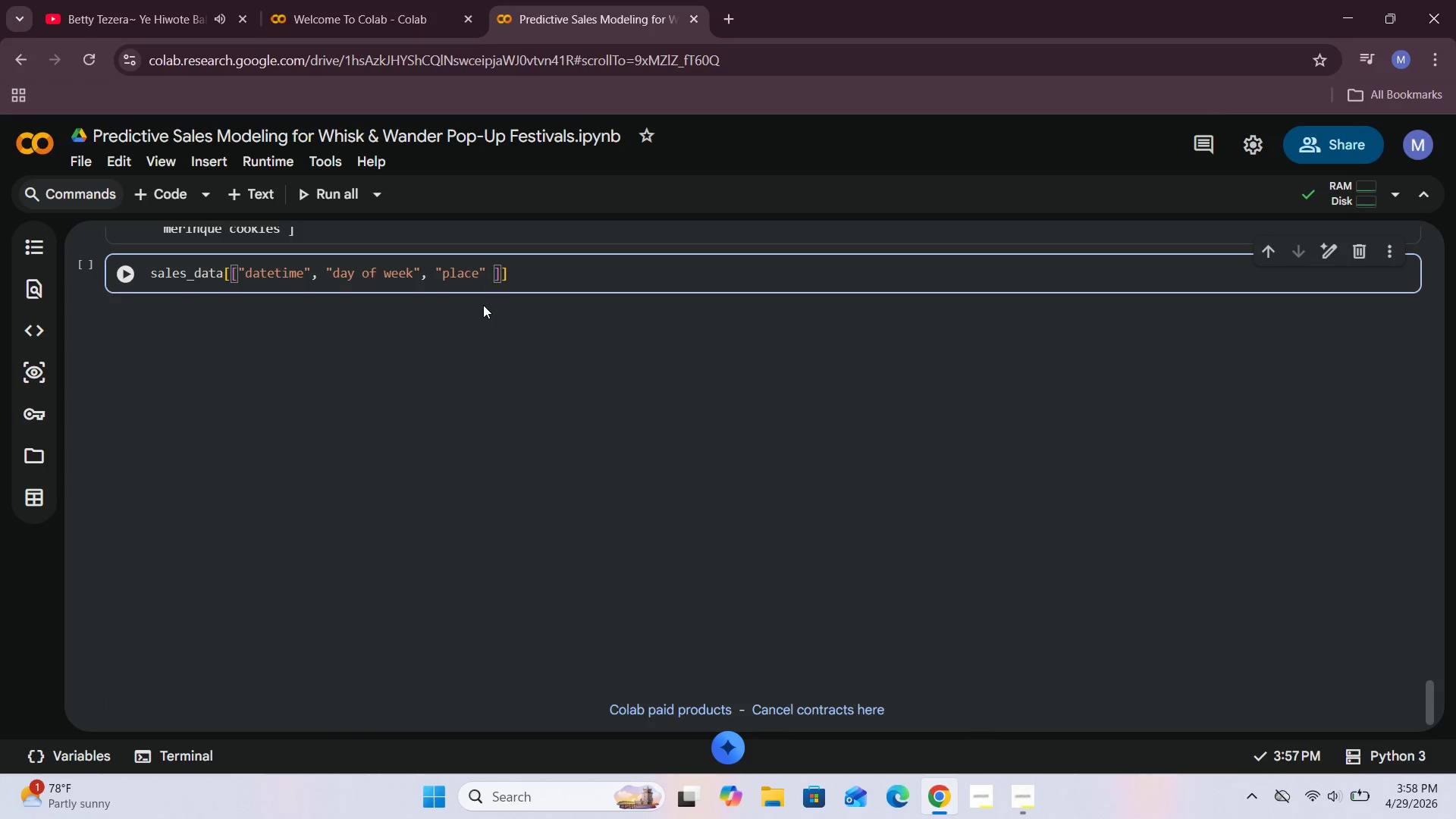 
key(Comma)
 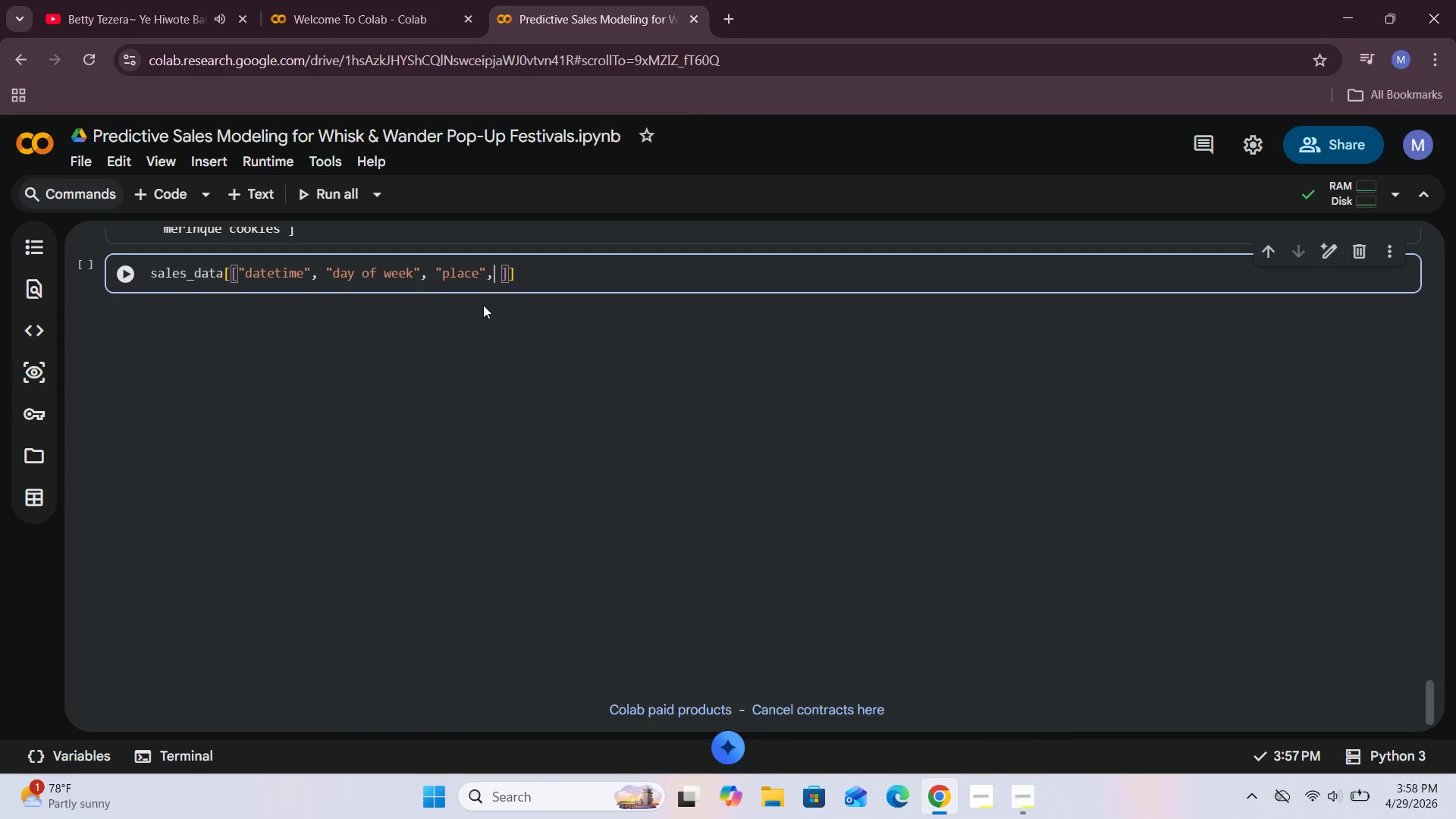 
key(Space)
 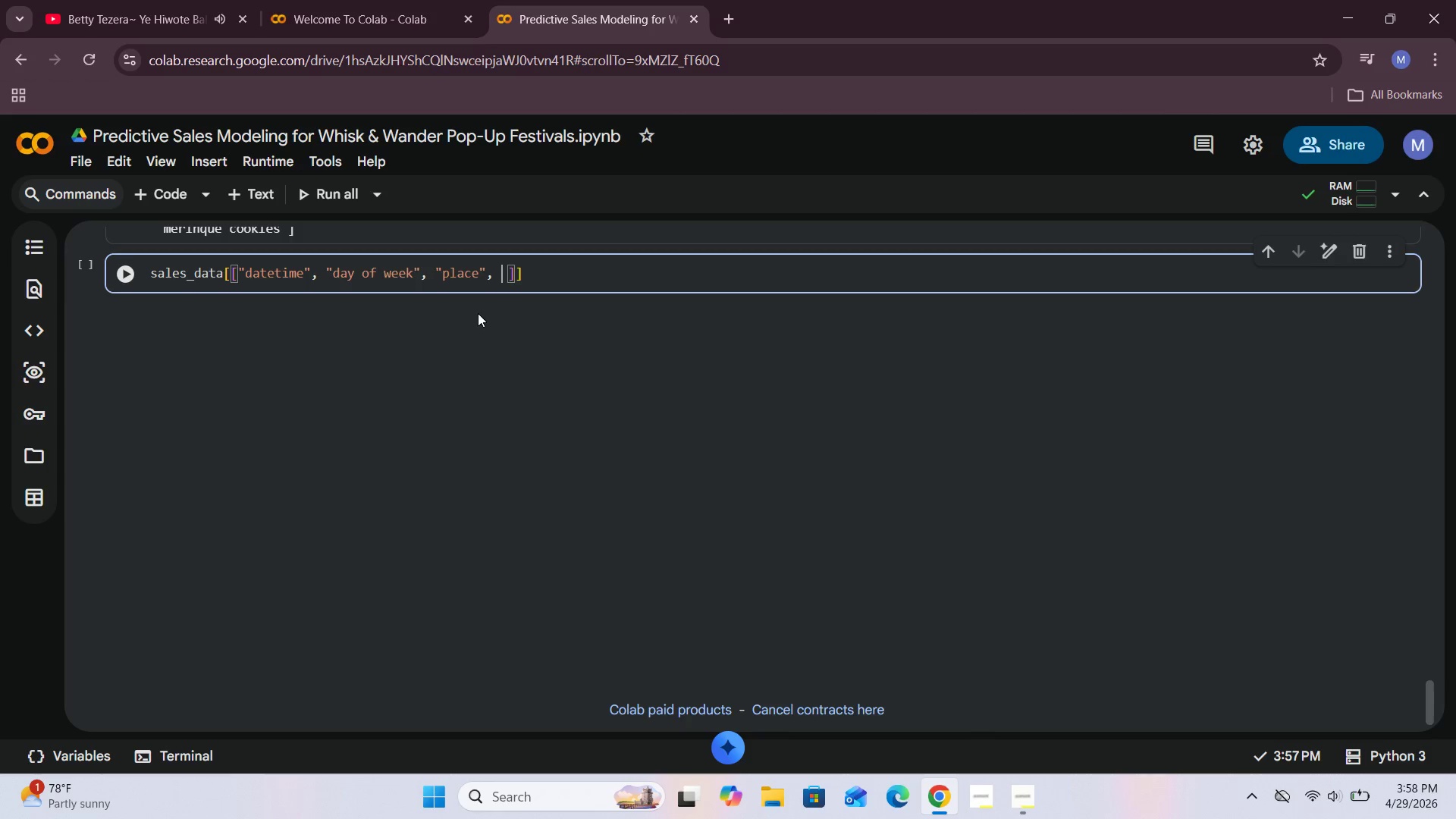 
key(Shift+ShiftRight)
 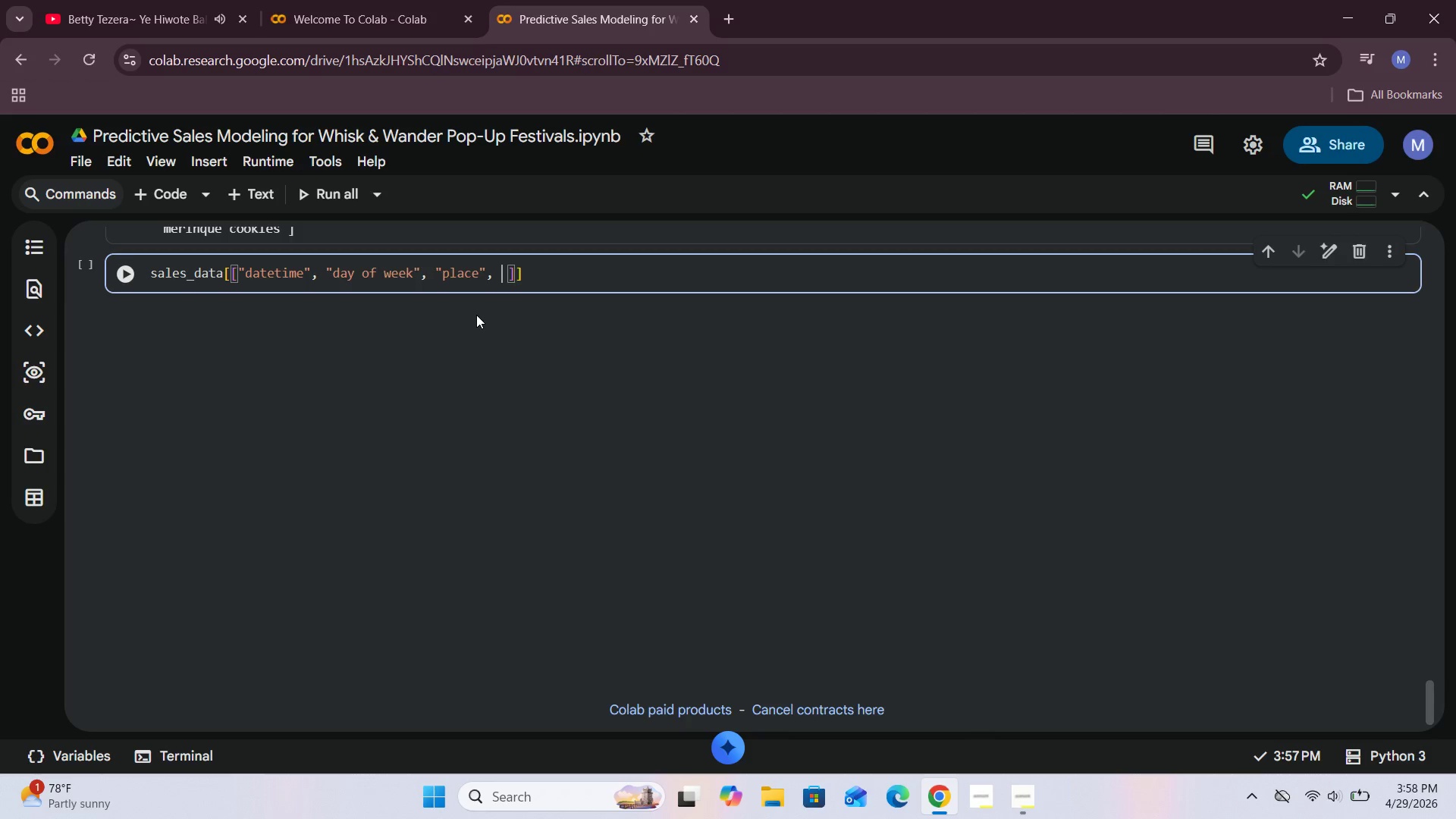 
key(Shift+Quote)
 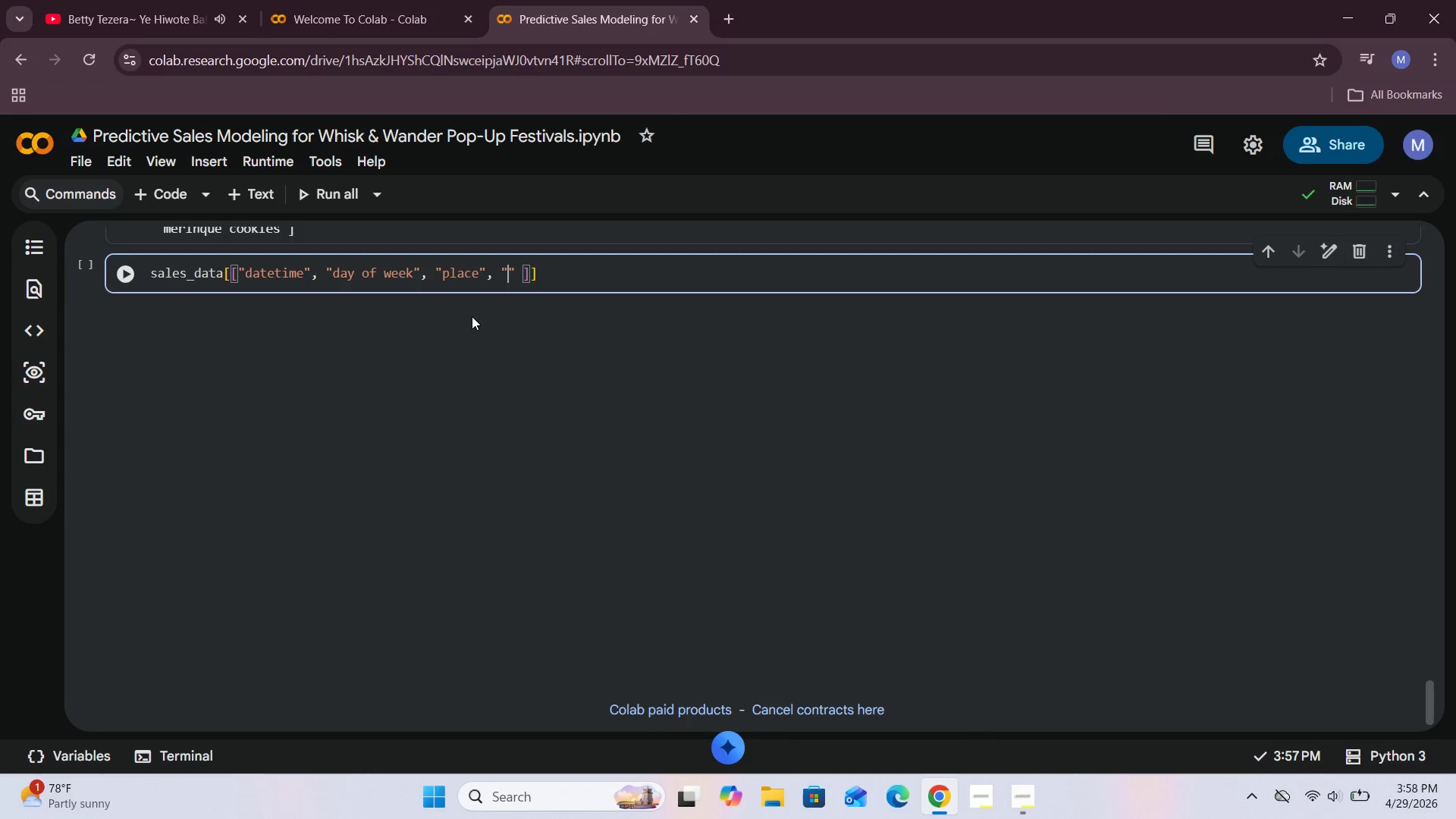 
scroll: coordinate [199, 517], scroll_direction: up, amount: 7.0
 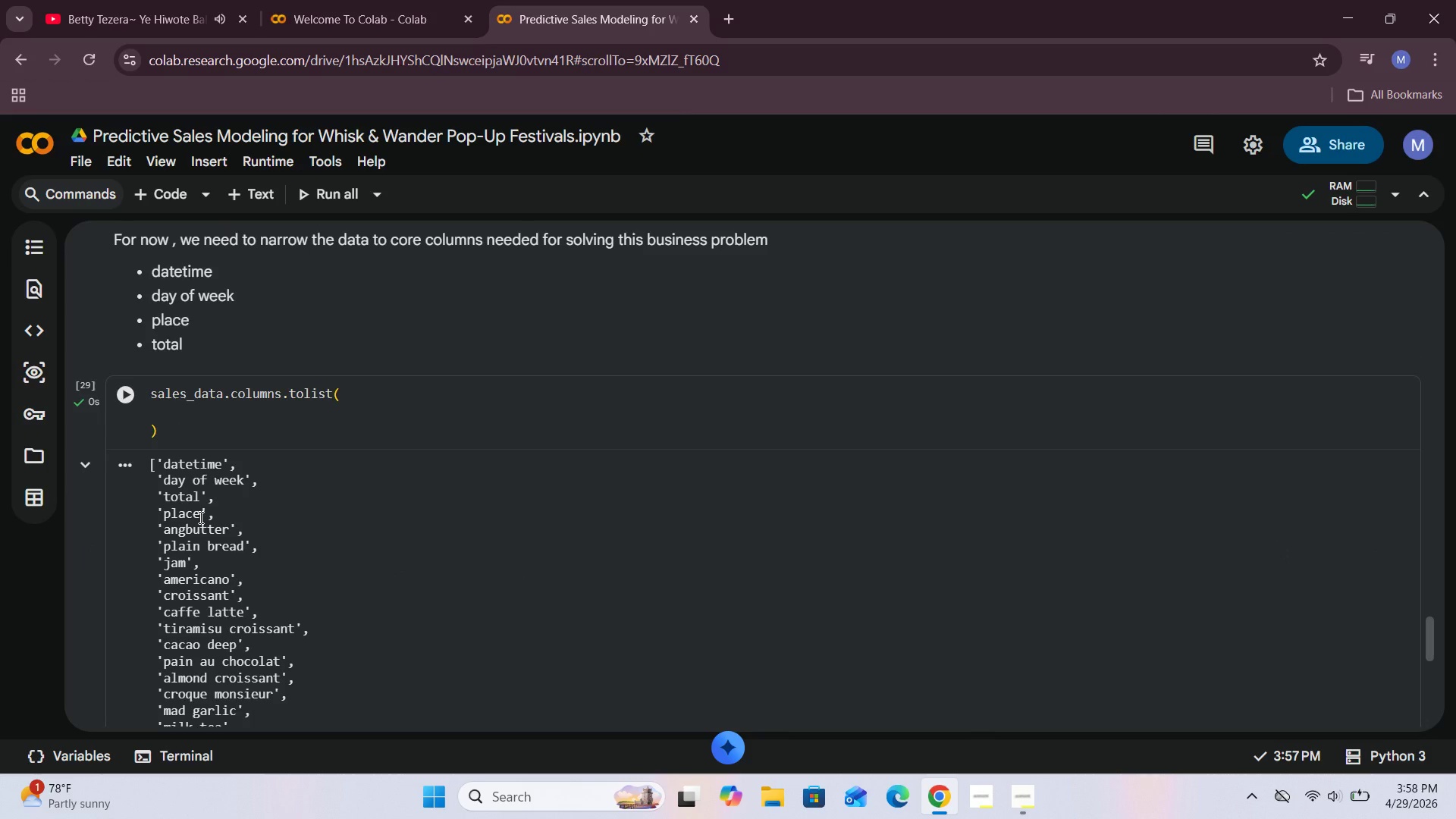 
scroll: coordinate [199, 517], scroll_direction: down, amount: 4.0
 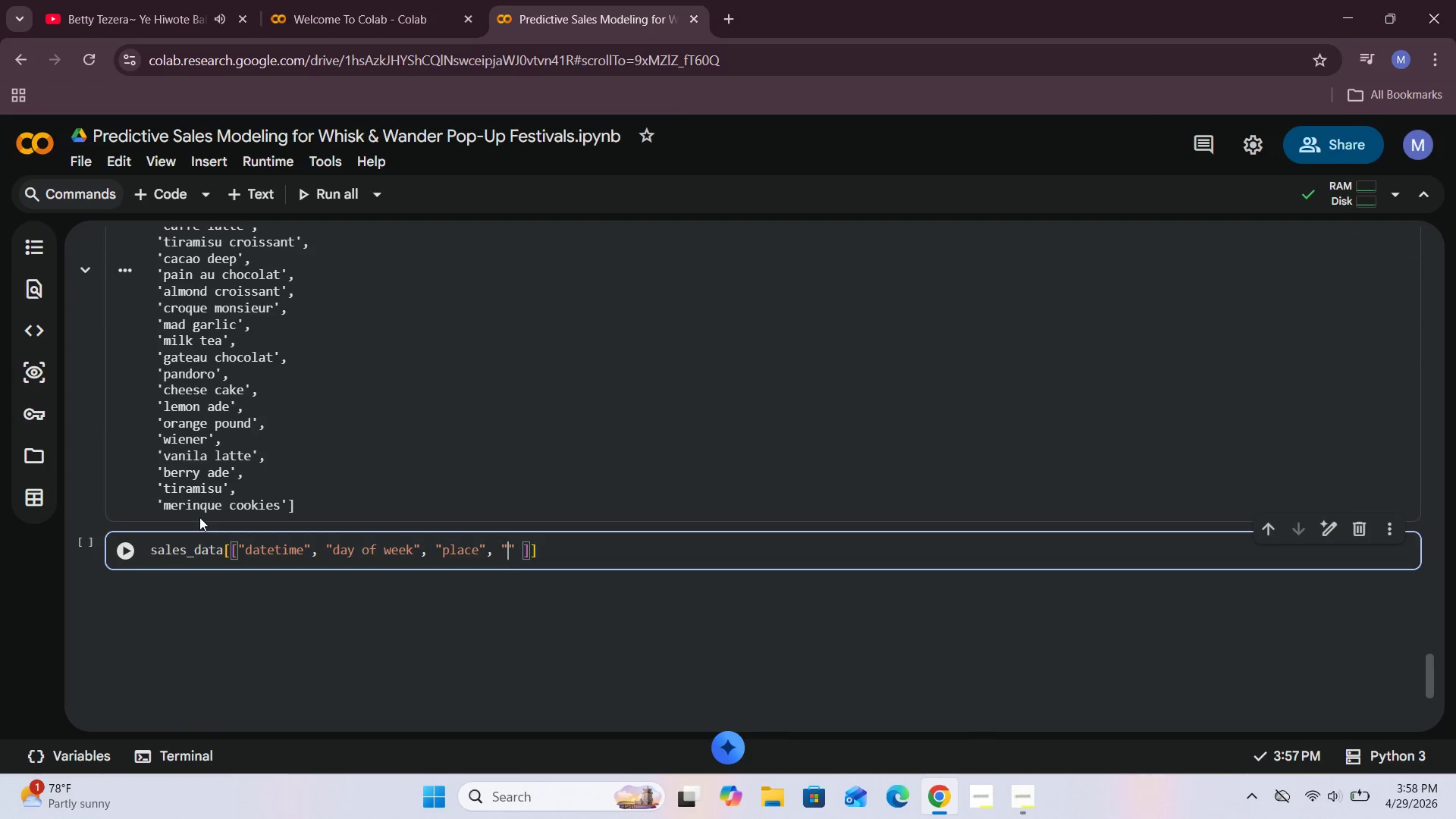 
scroll: coordinate [199, 517], scroll_direction: up, amount: 2.0
 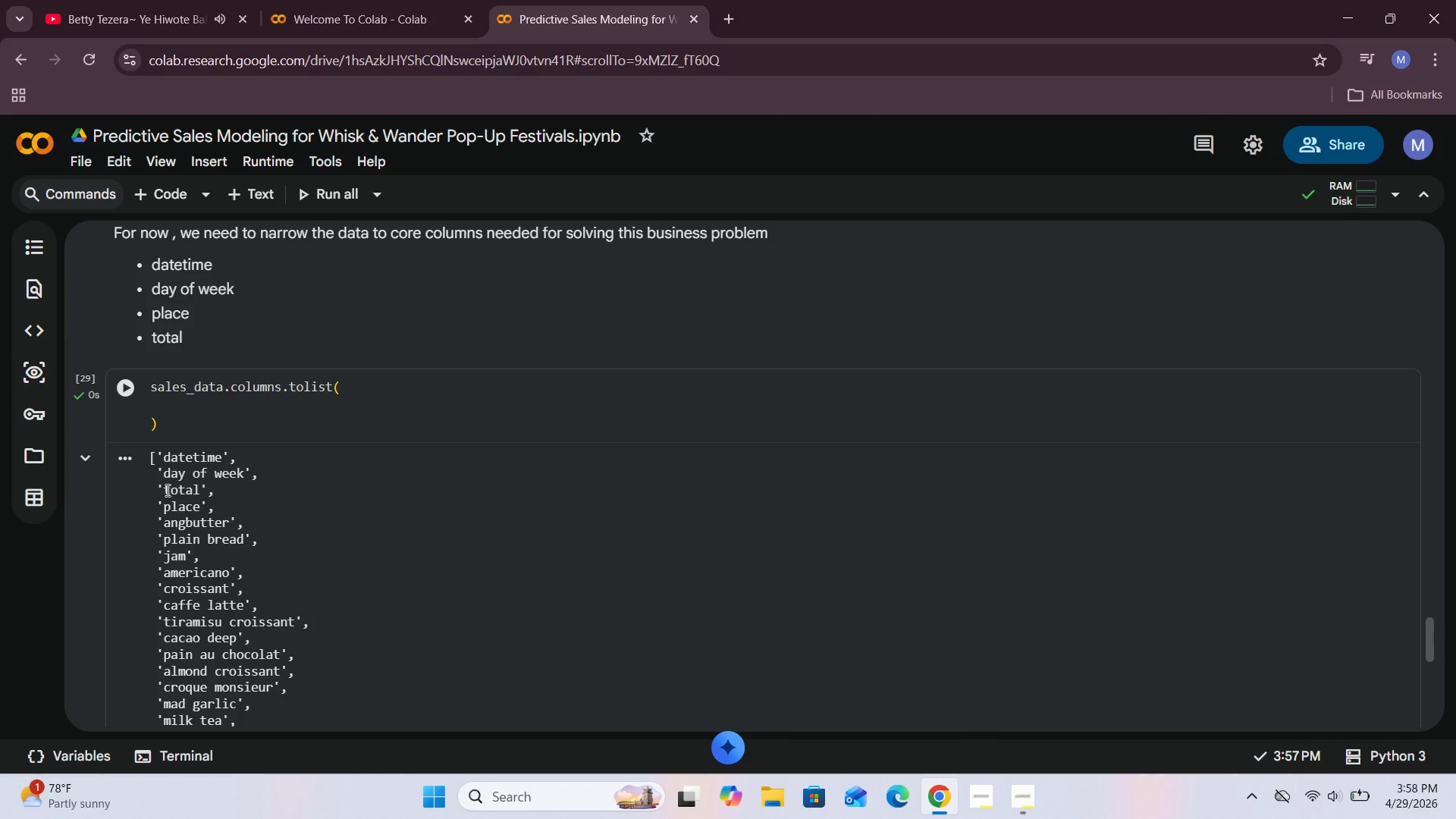 
left_click_drag(start_coordinate=[162, 491], to_coordinate=[202, 488])
 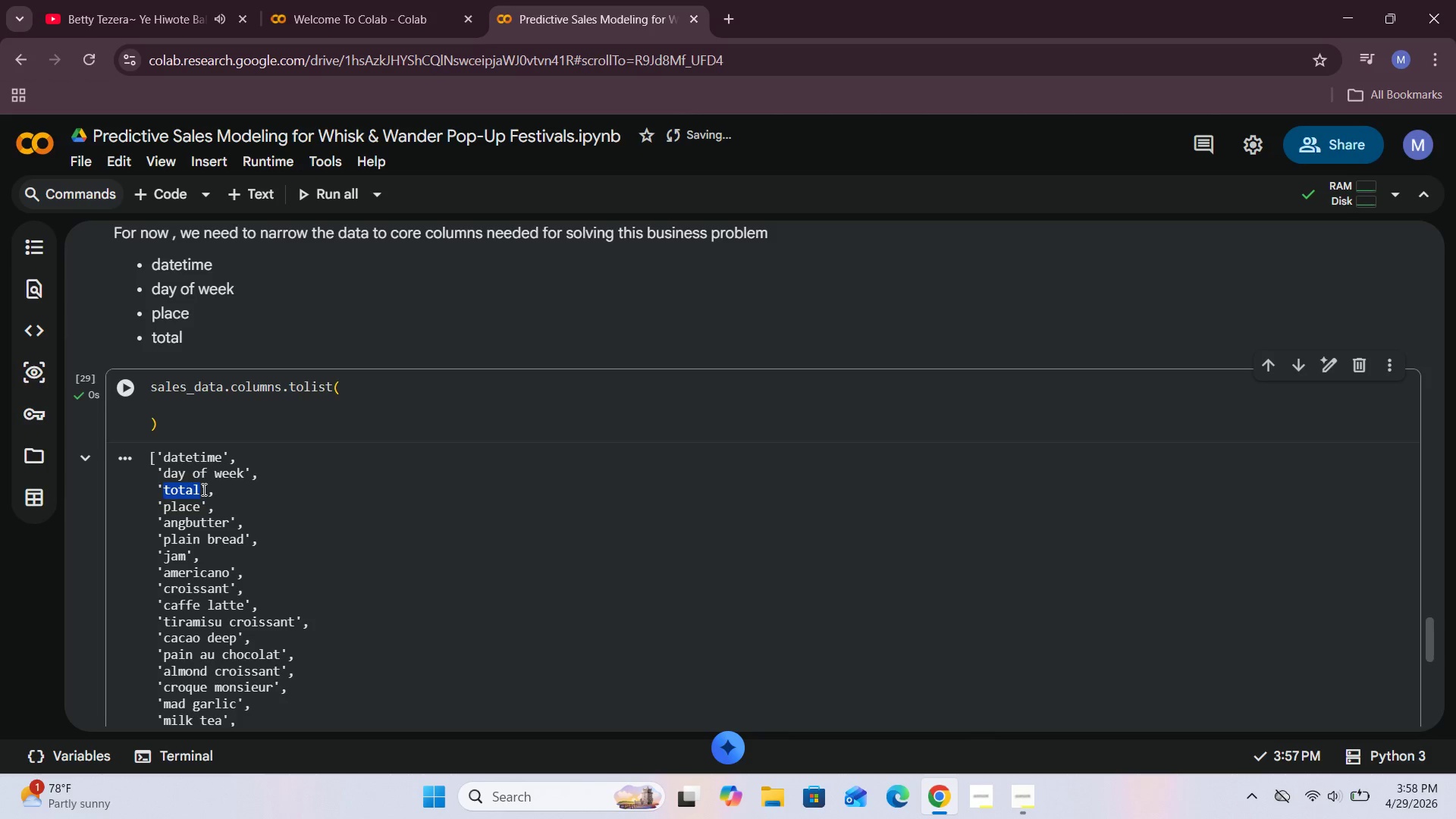 
key(Control+C)
 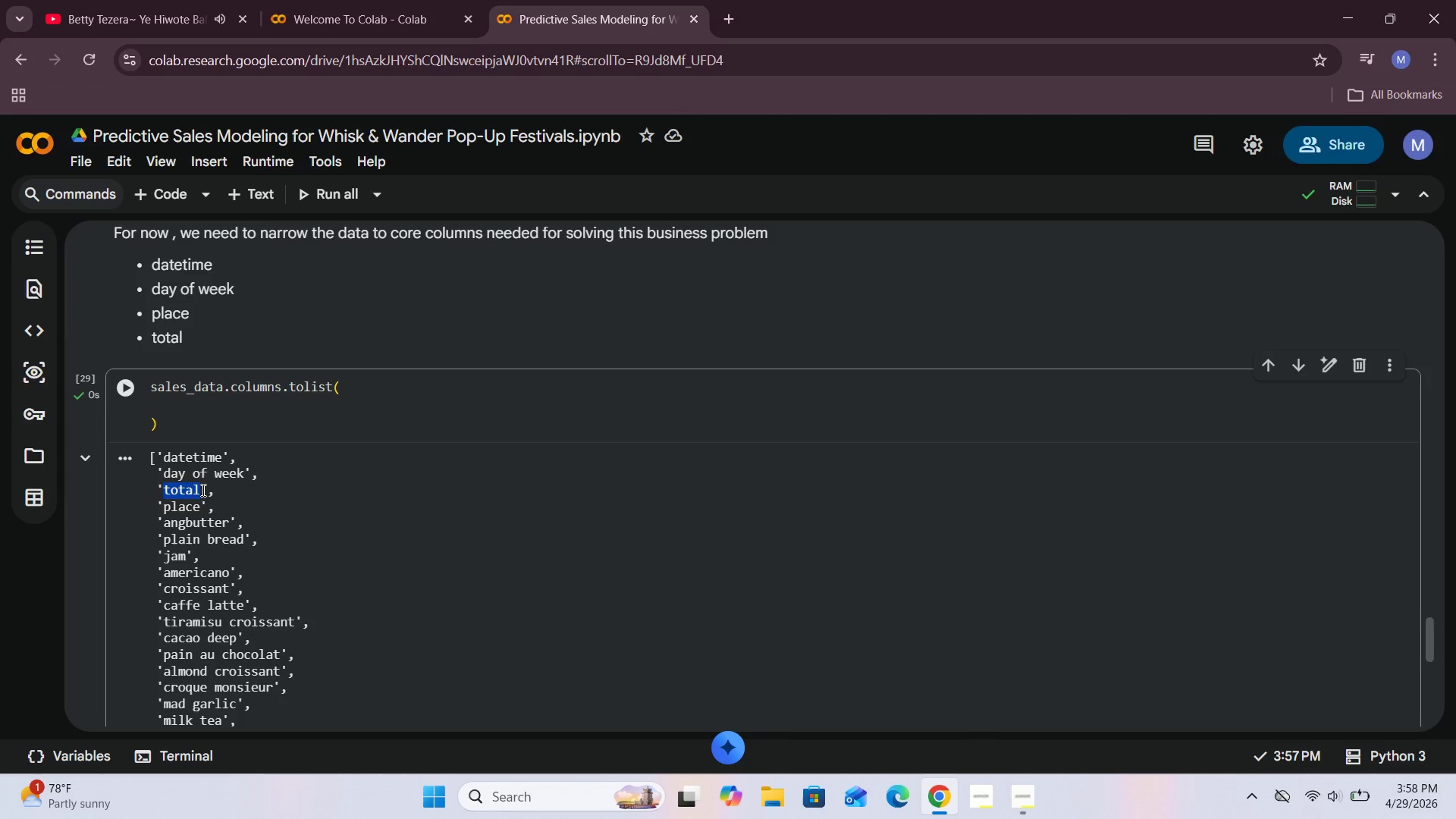 
left_click([202, 490])
 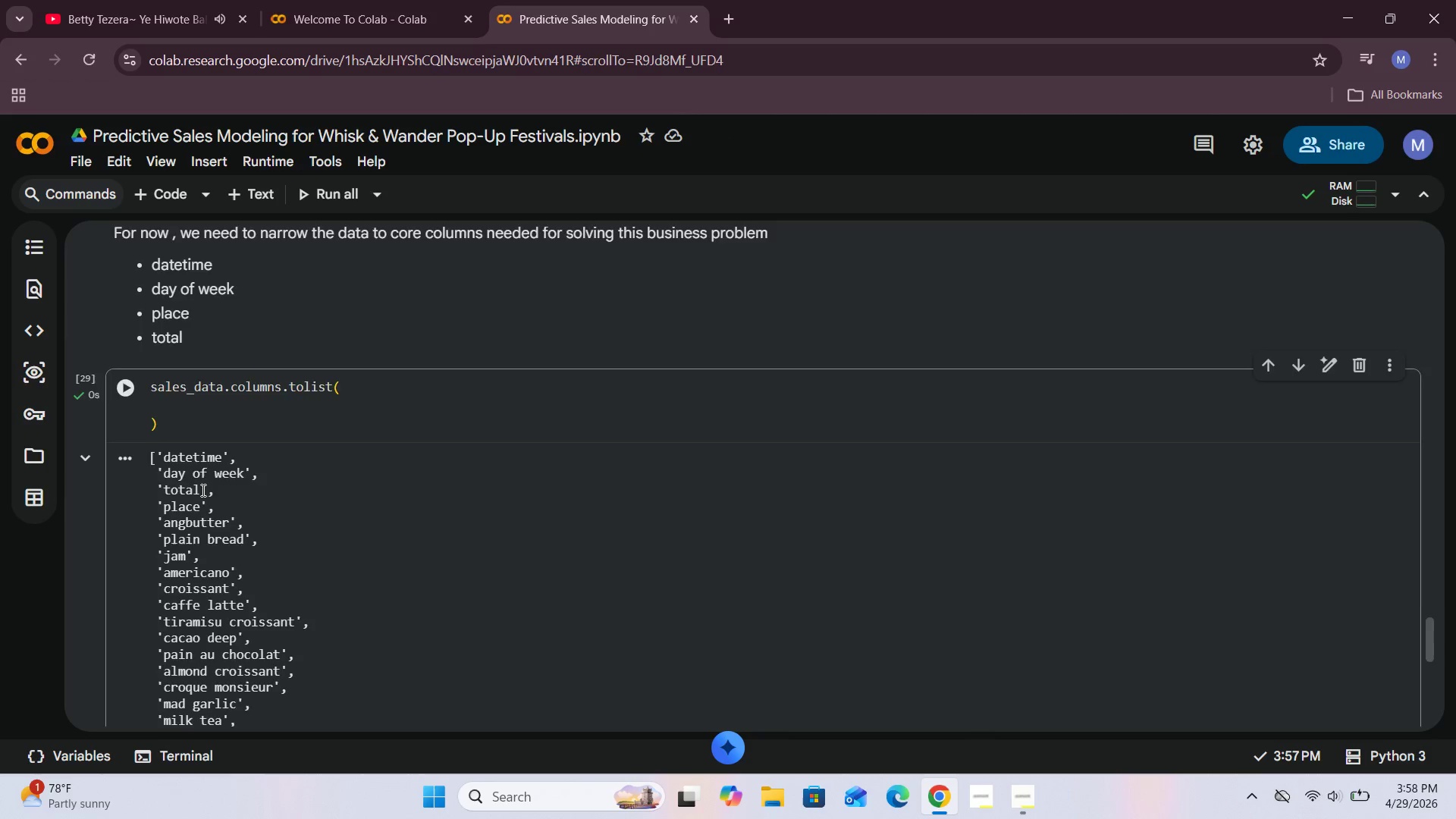 
scroll: coordinate [202, 490], scroll_direction: down, amount: 5.0
 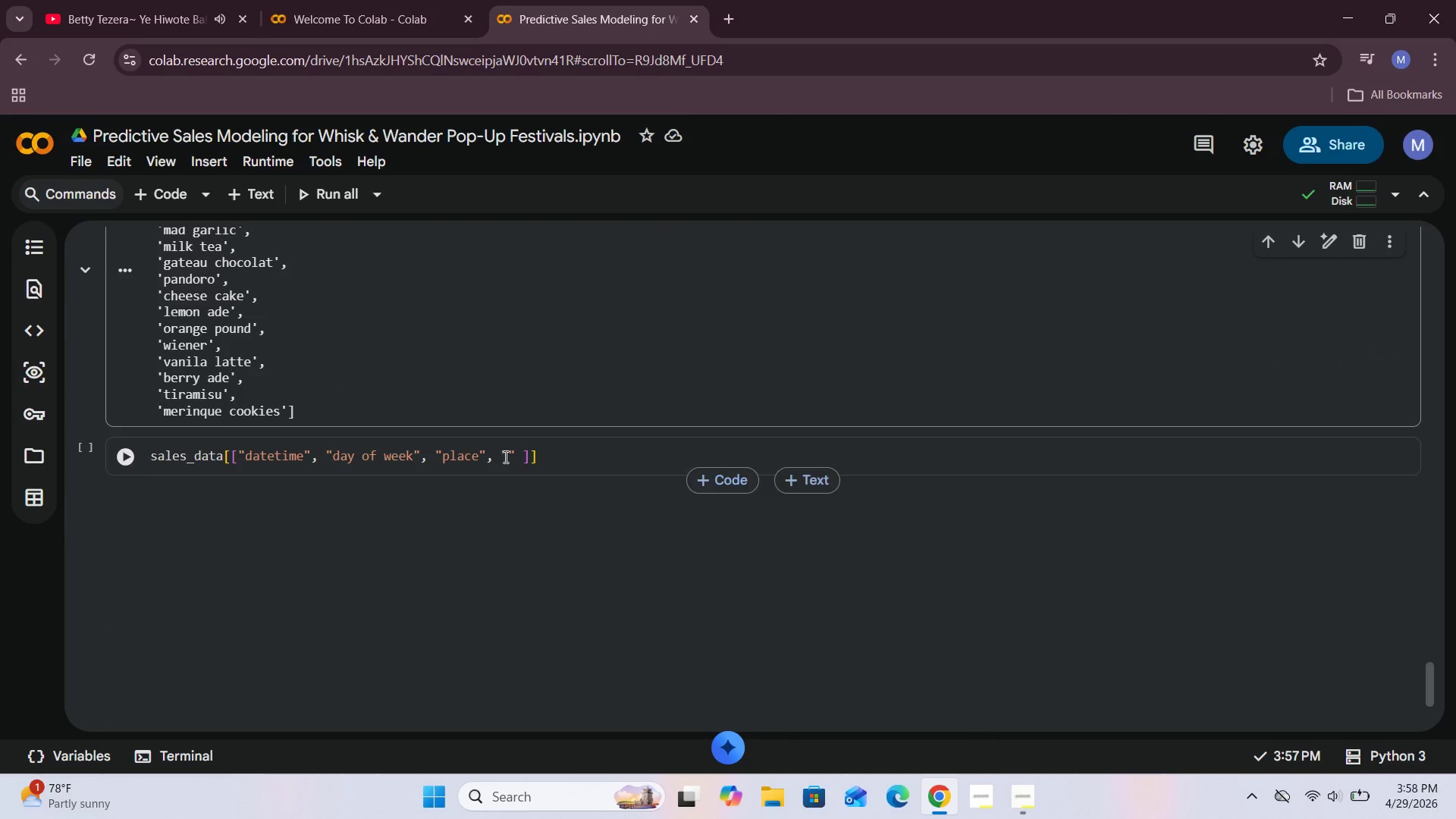 
left_click([507, 453])
 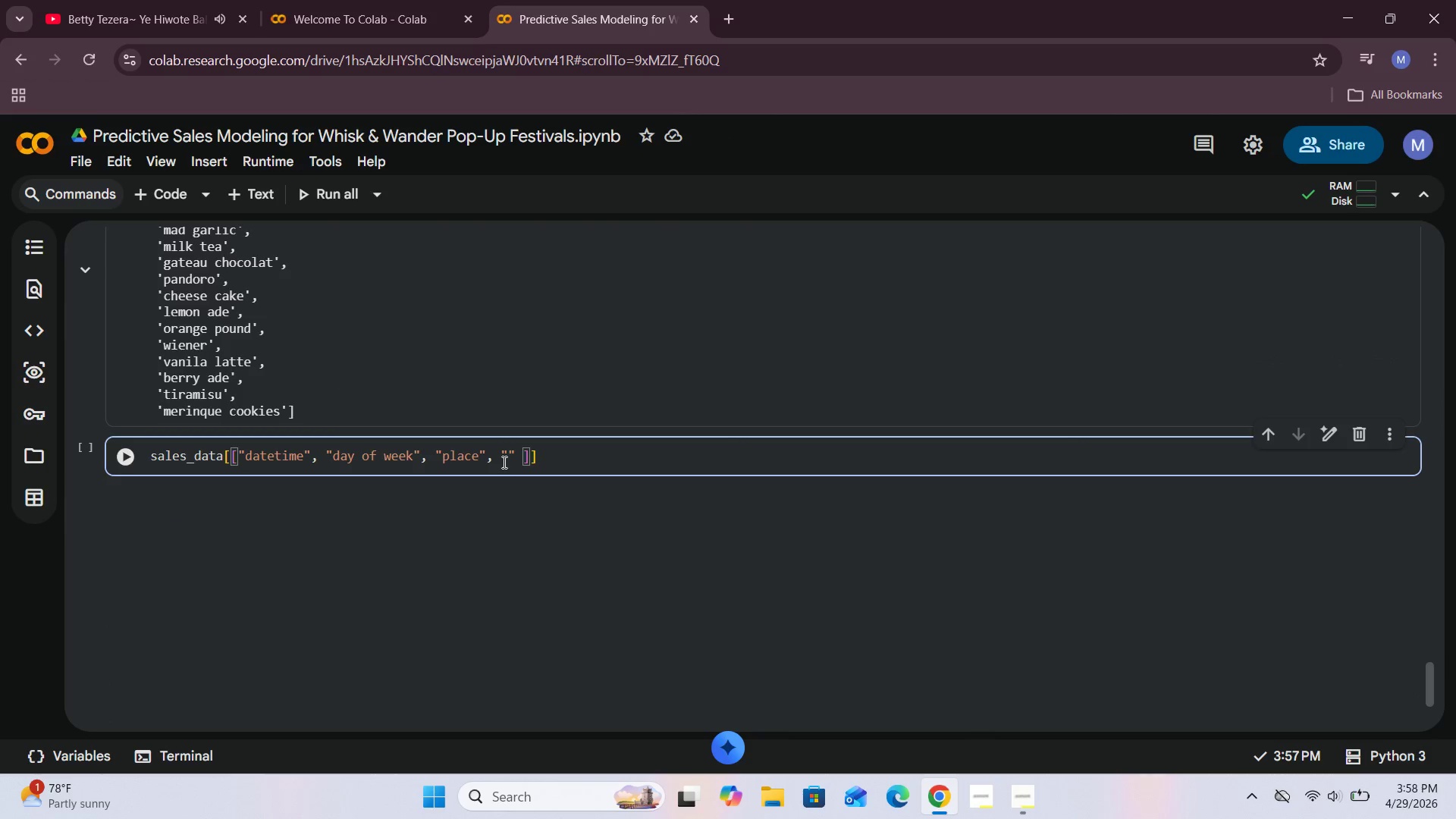 
key(Control+V)
 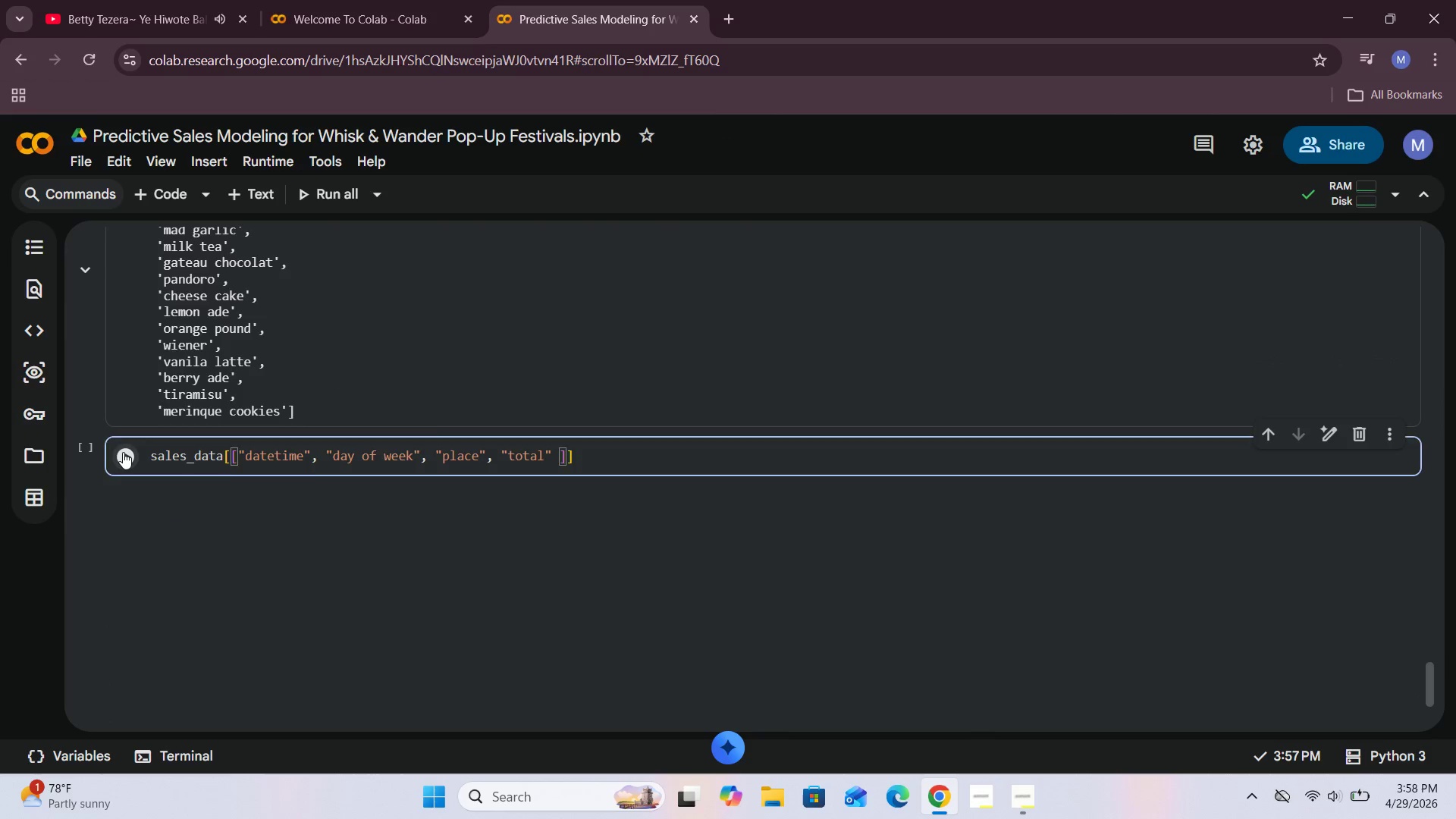 
left_click([123, 452])
 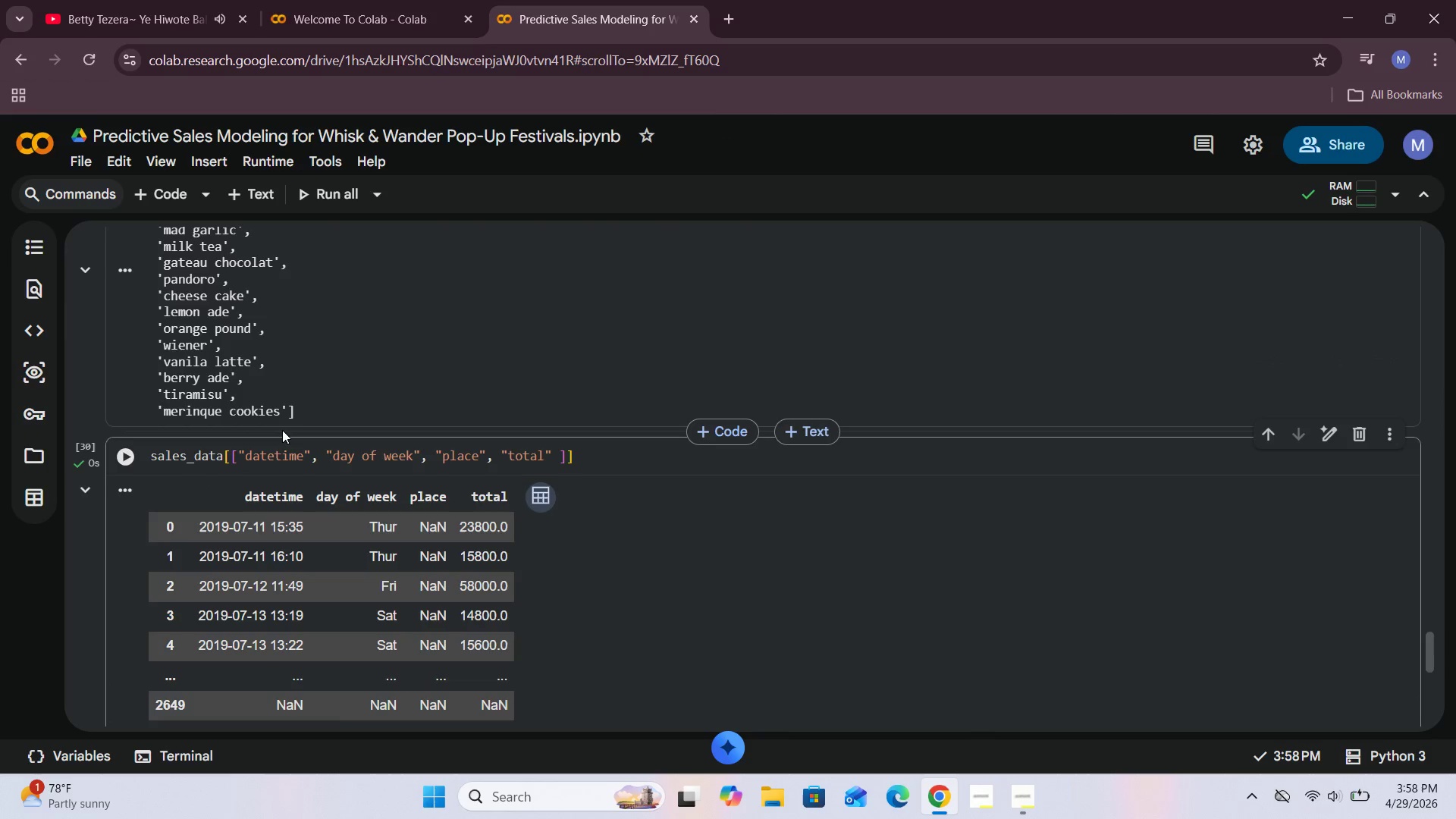 
scroll: coordinate [282, 430], scroll_direction: down, amount: 2.0
 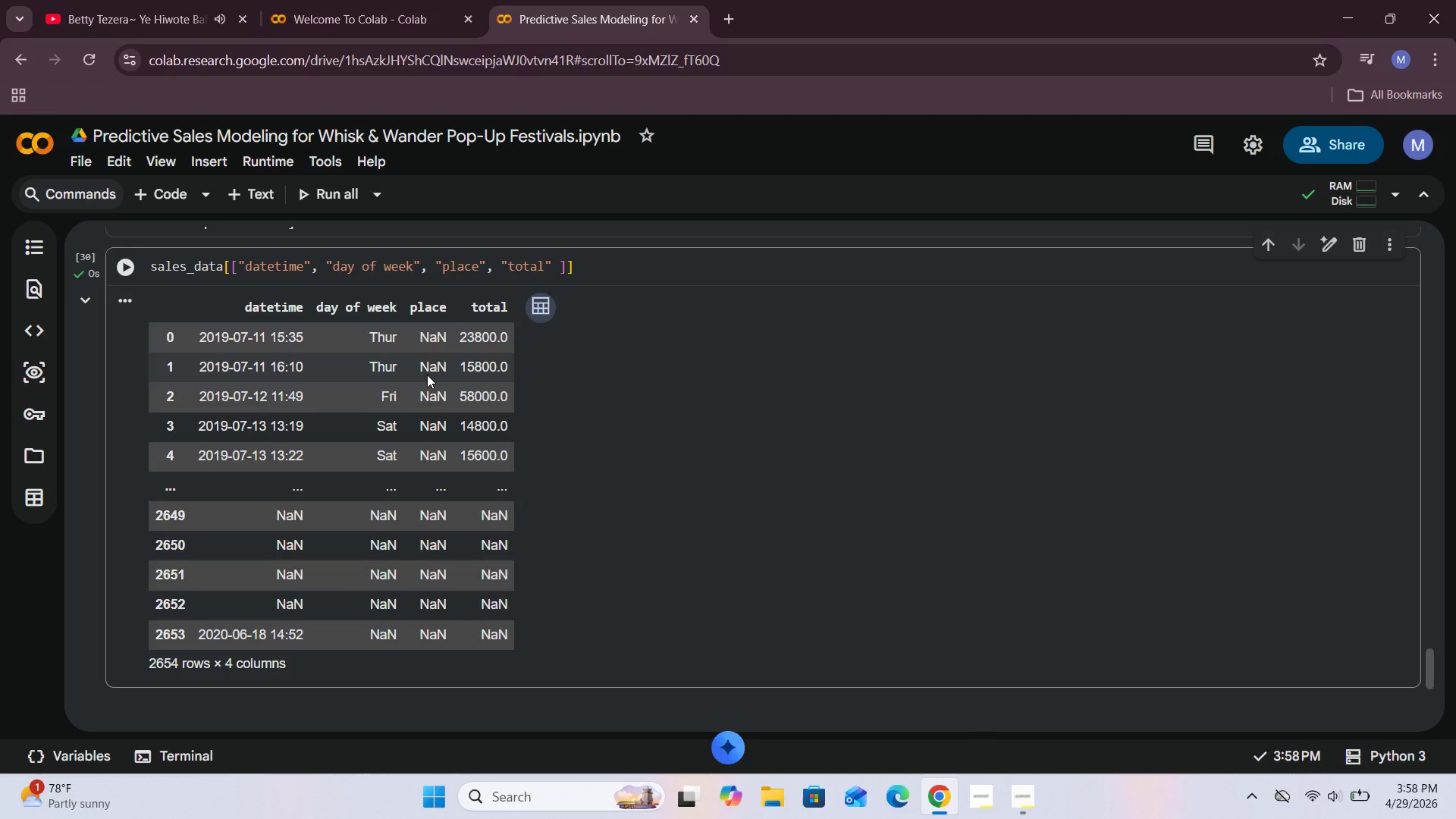 
left_click([582, 273])
 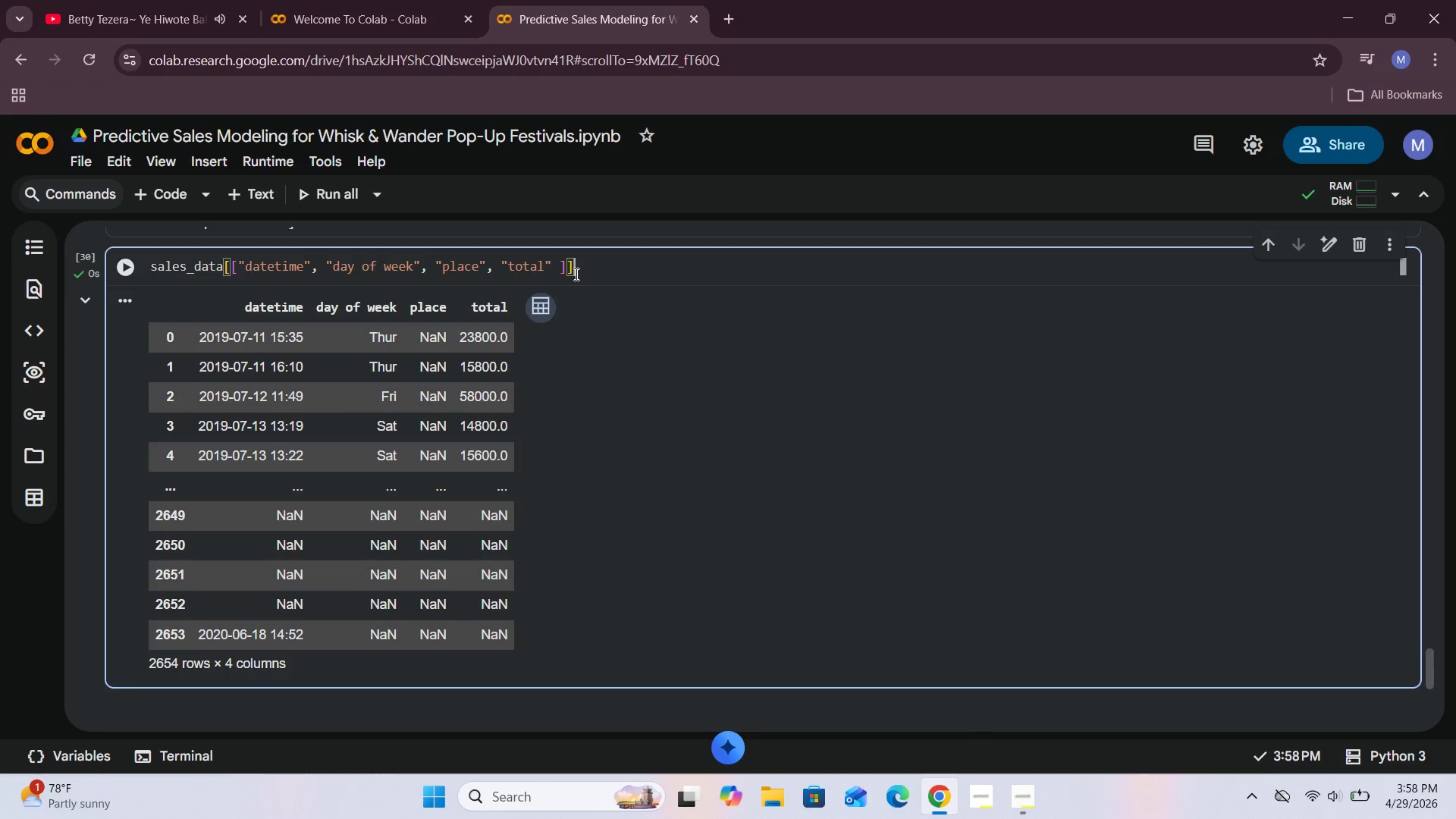 
type(.co)
key(Backspace)
type(py()
 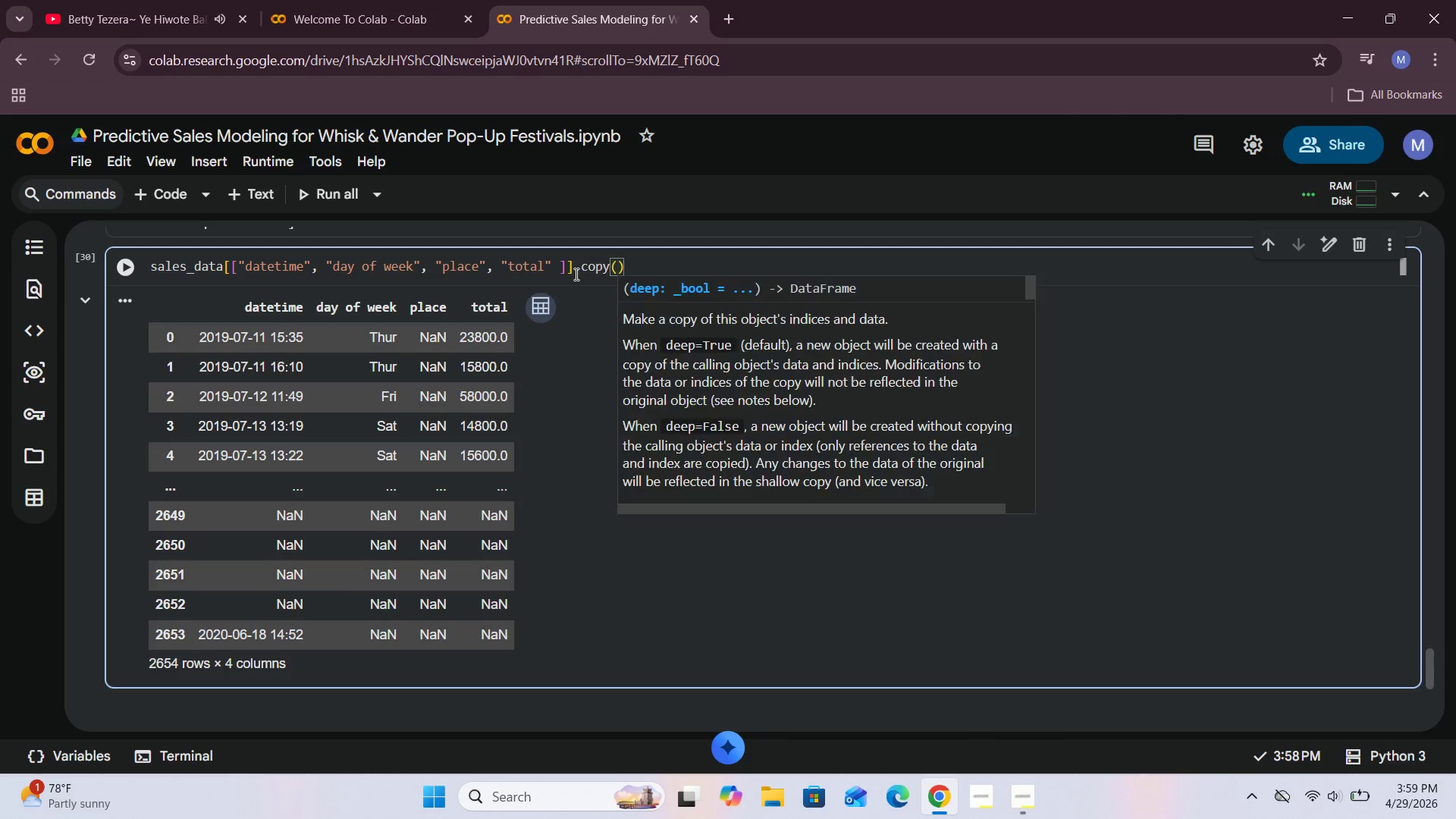 
hold_key(key=BracketLeft, duration=0.31)
 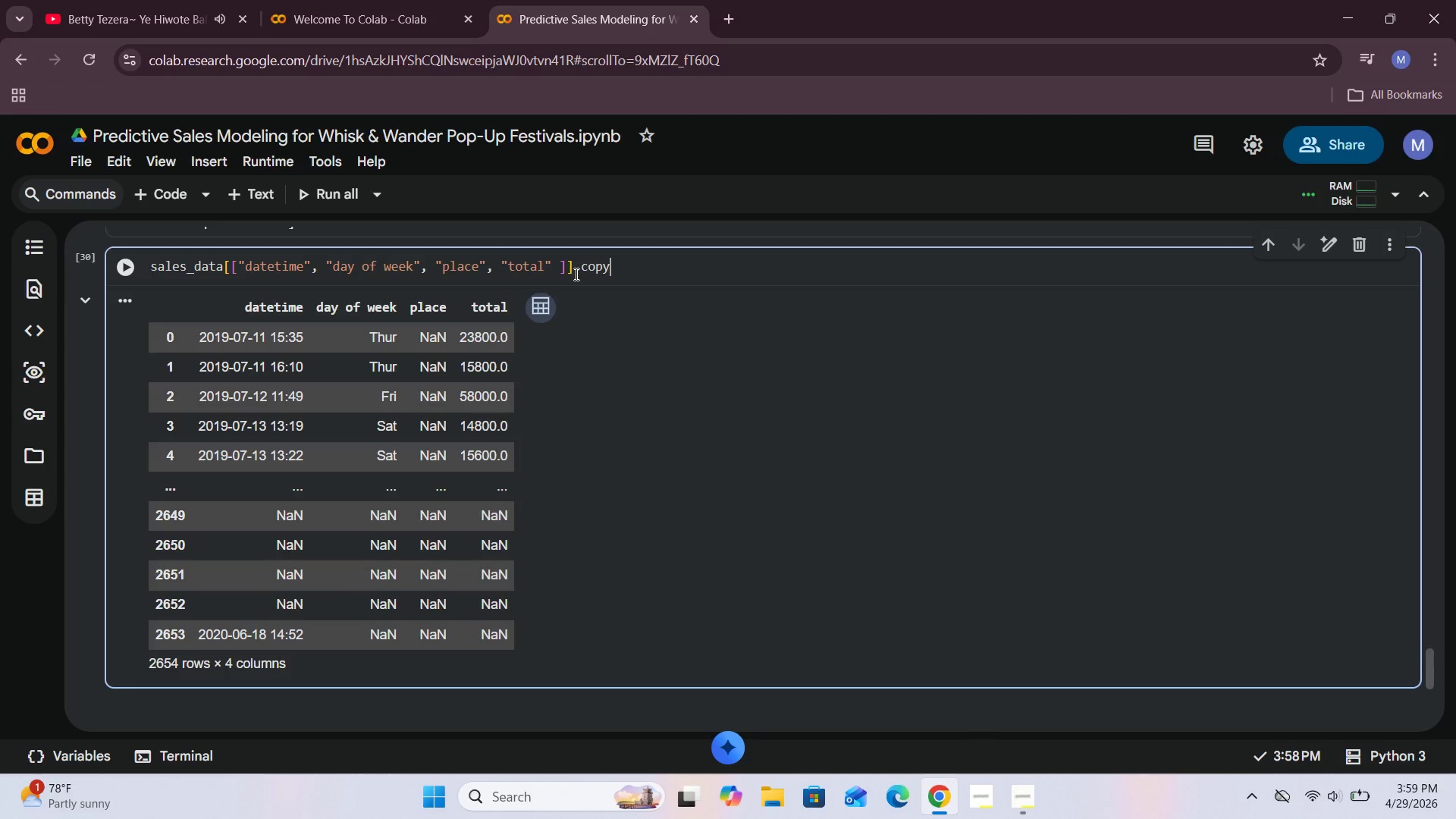 
hold_key(key=ArrowLeft, duration=1.5)
 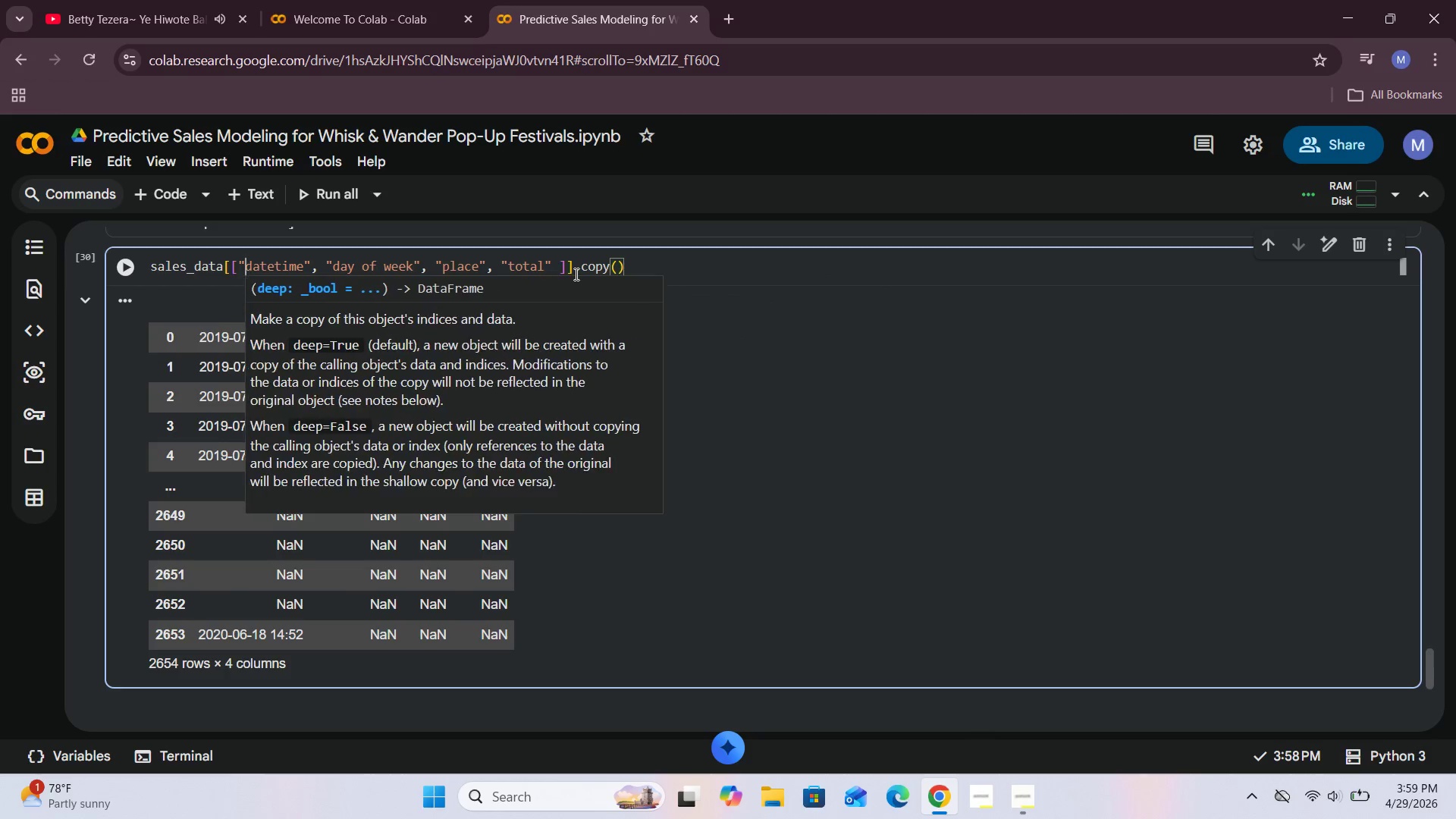 
hold_key(key=ArrowLeft, duration=0.94)
 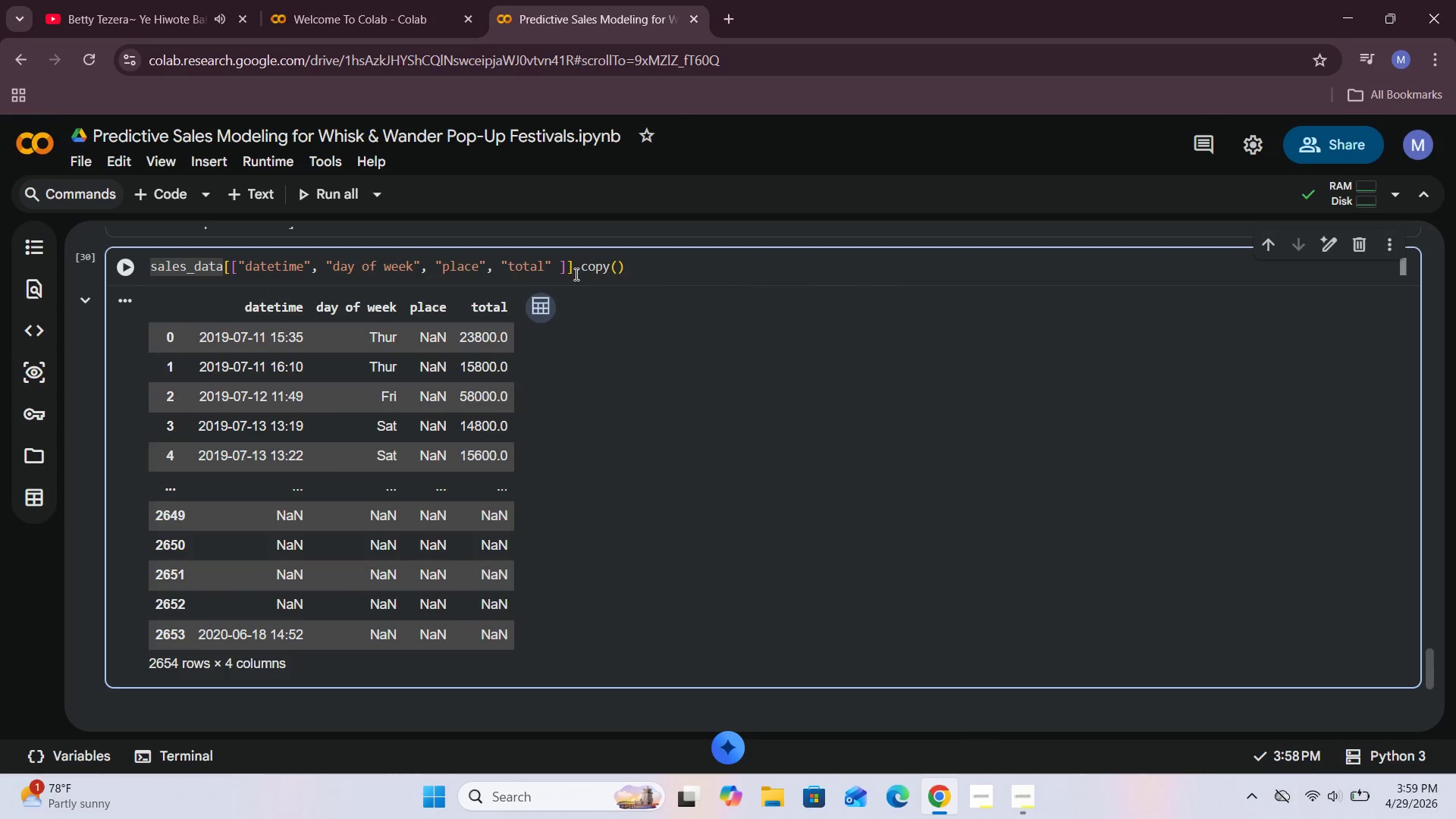 
wait(6.09)
 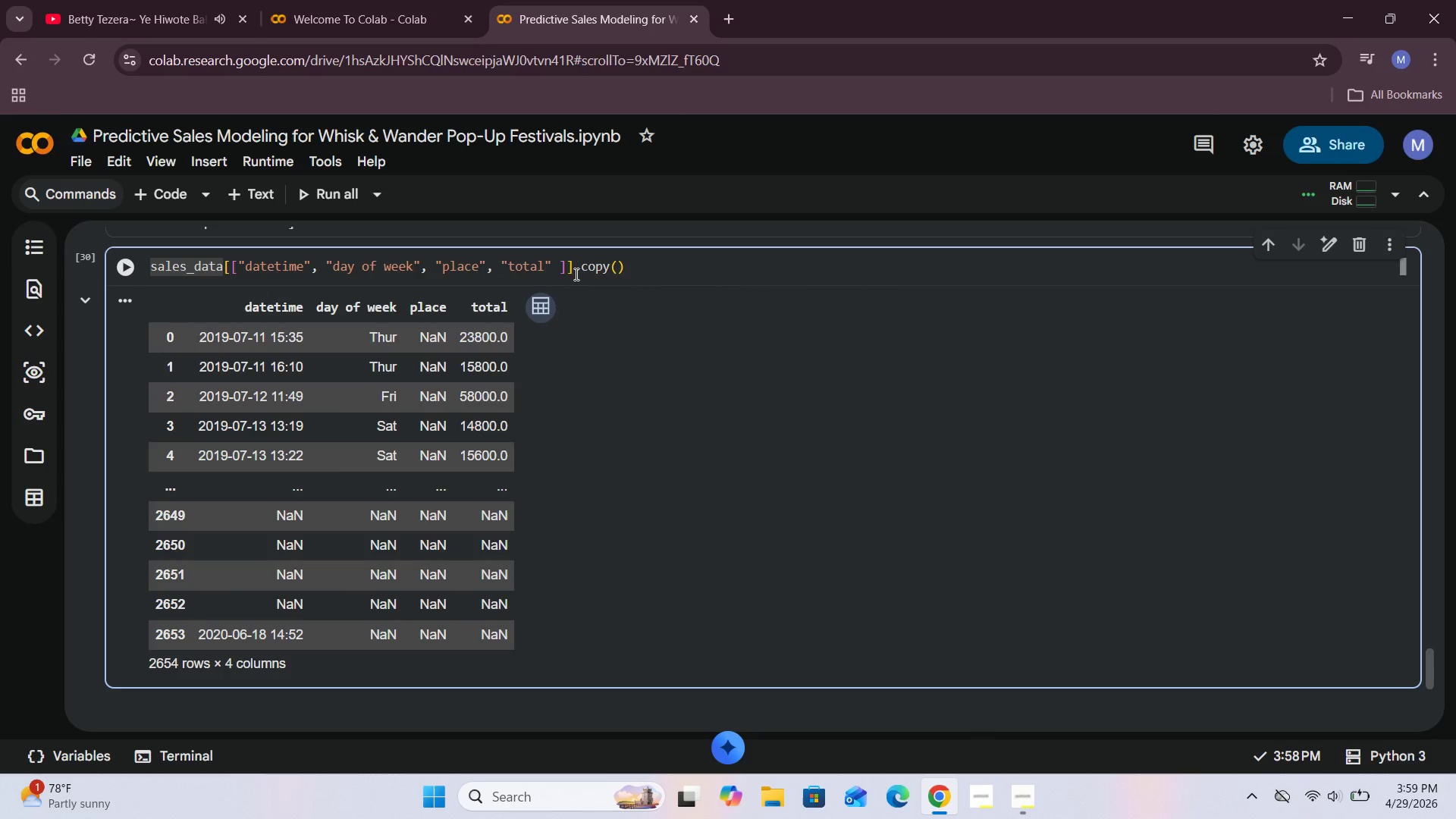 
left_click([1009, 782])